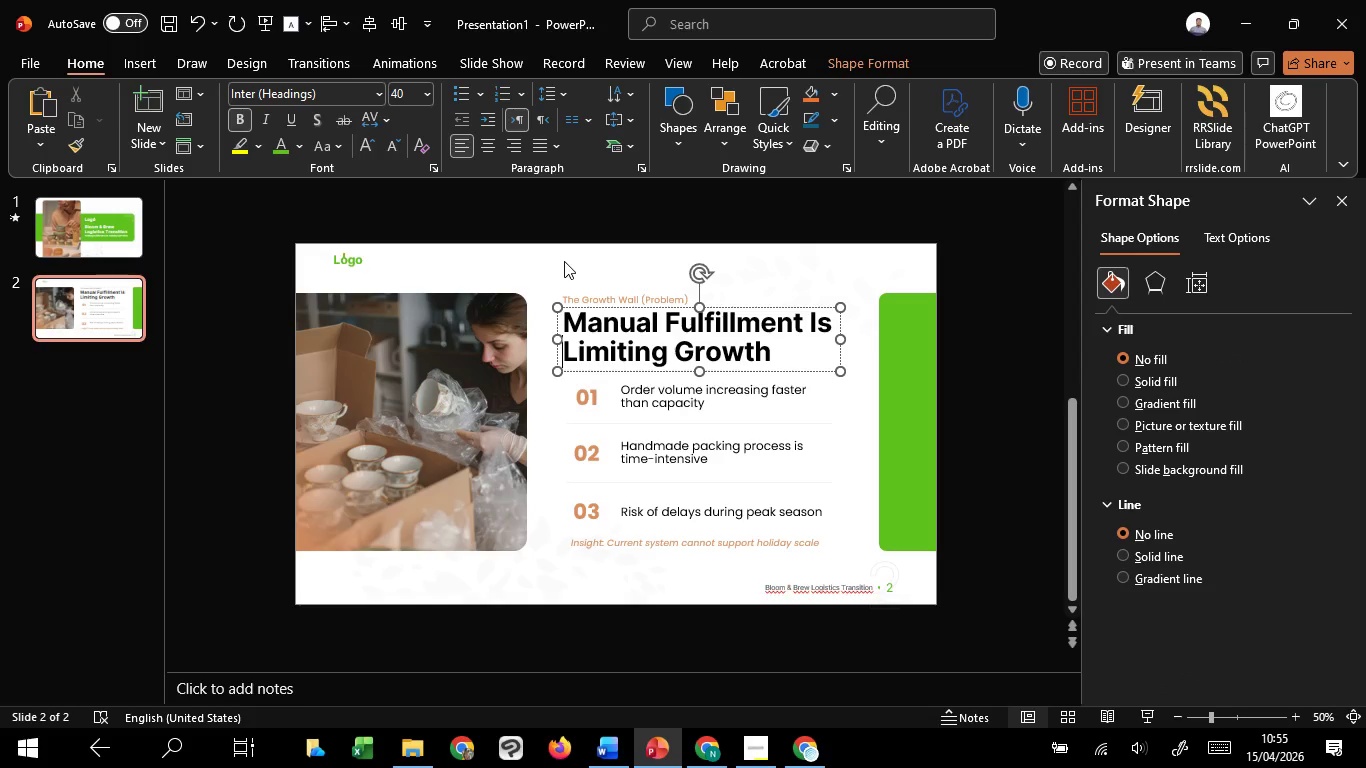 
left_click([564, 261])
 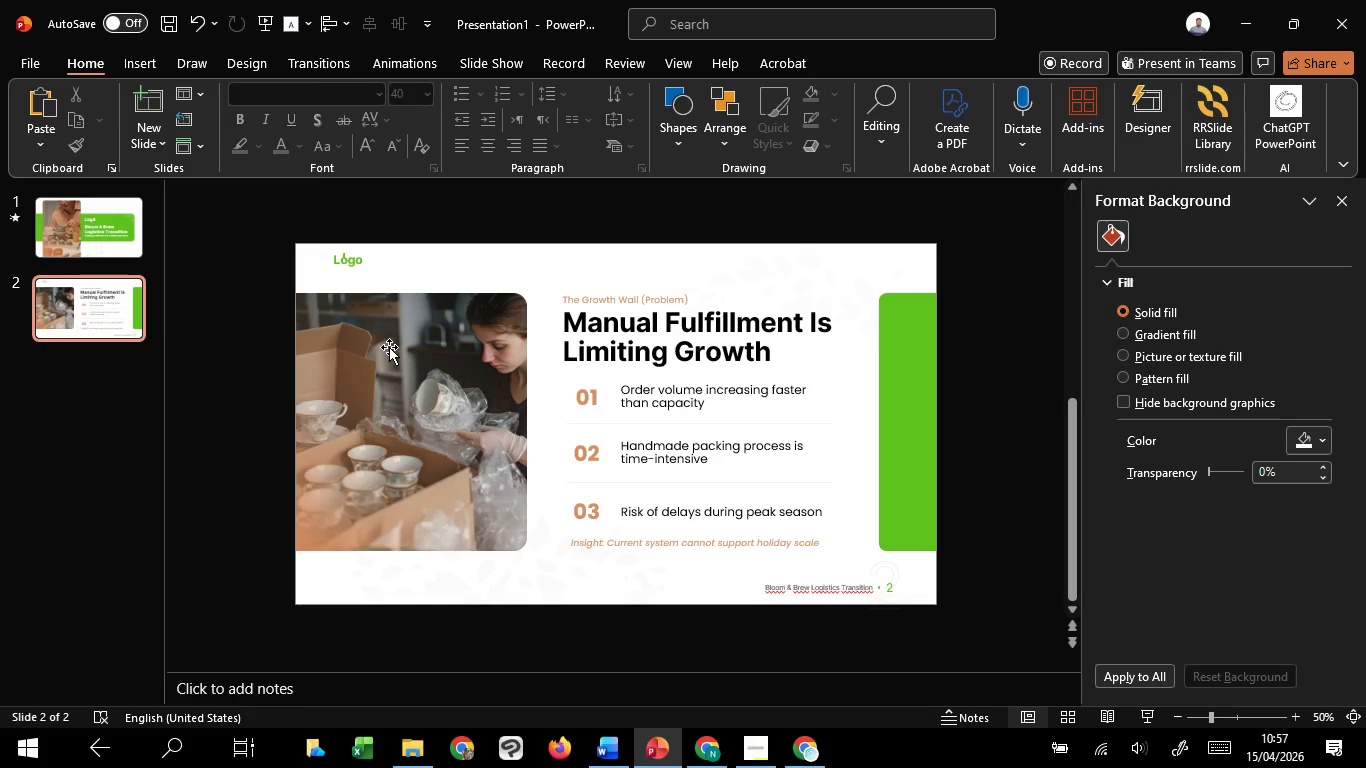 
wait(122.02)
 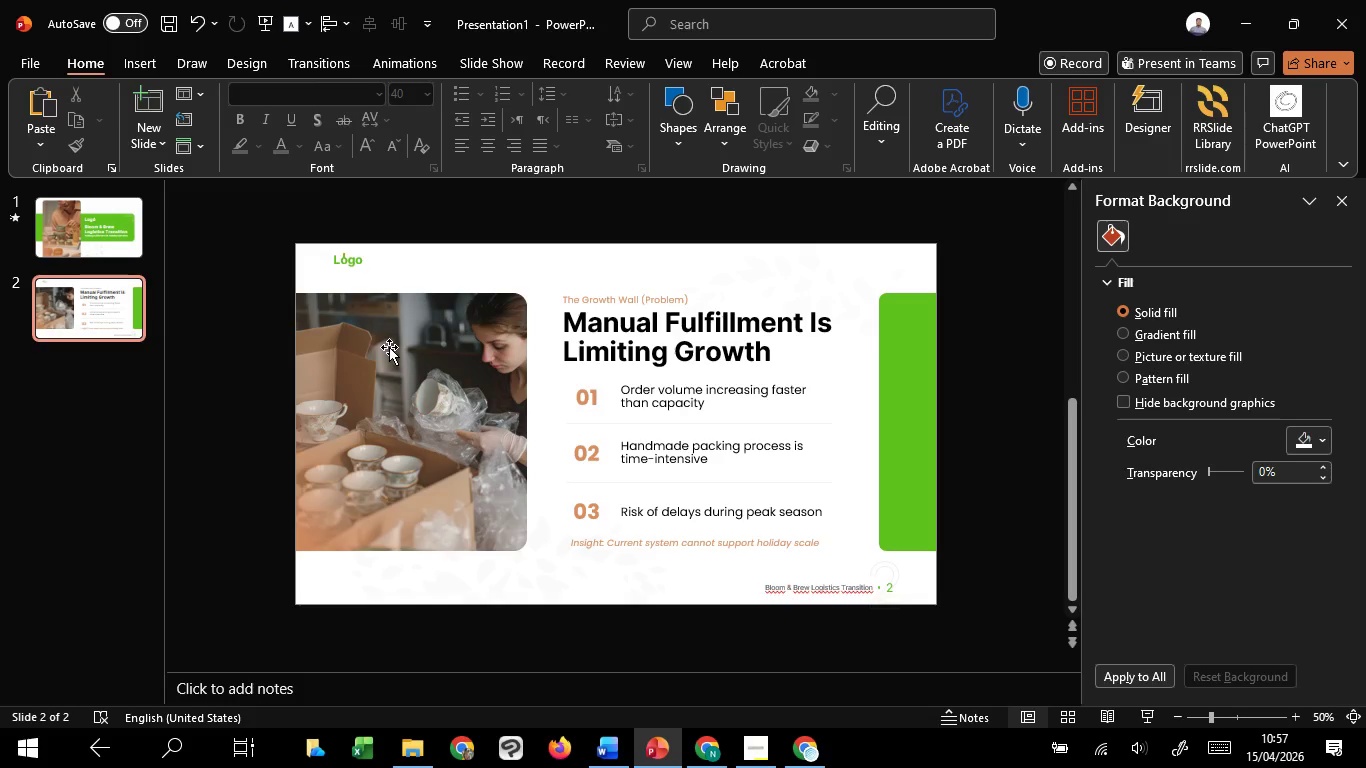 
left_click_drag(start_coordinate=[524, 249], to_coordinate=[887, 574])
 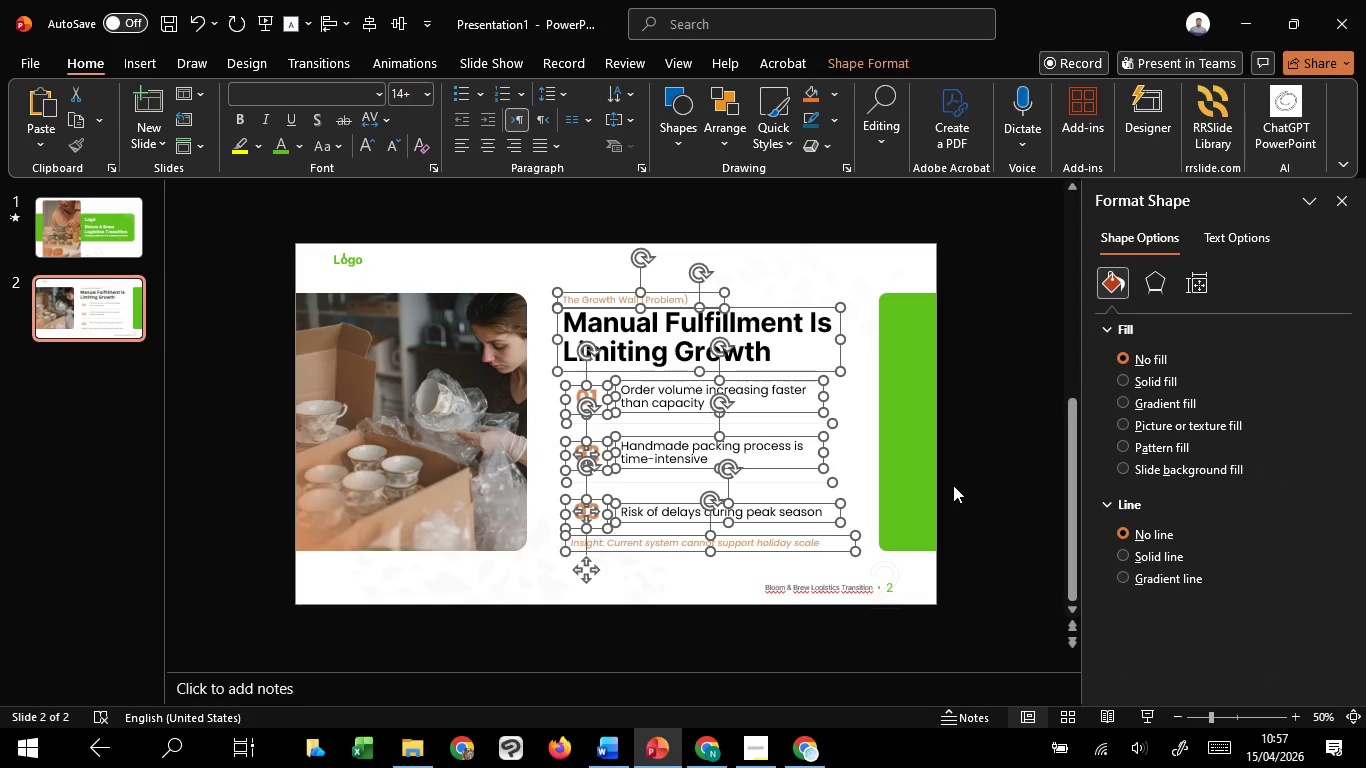 
key(Control+G)
 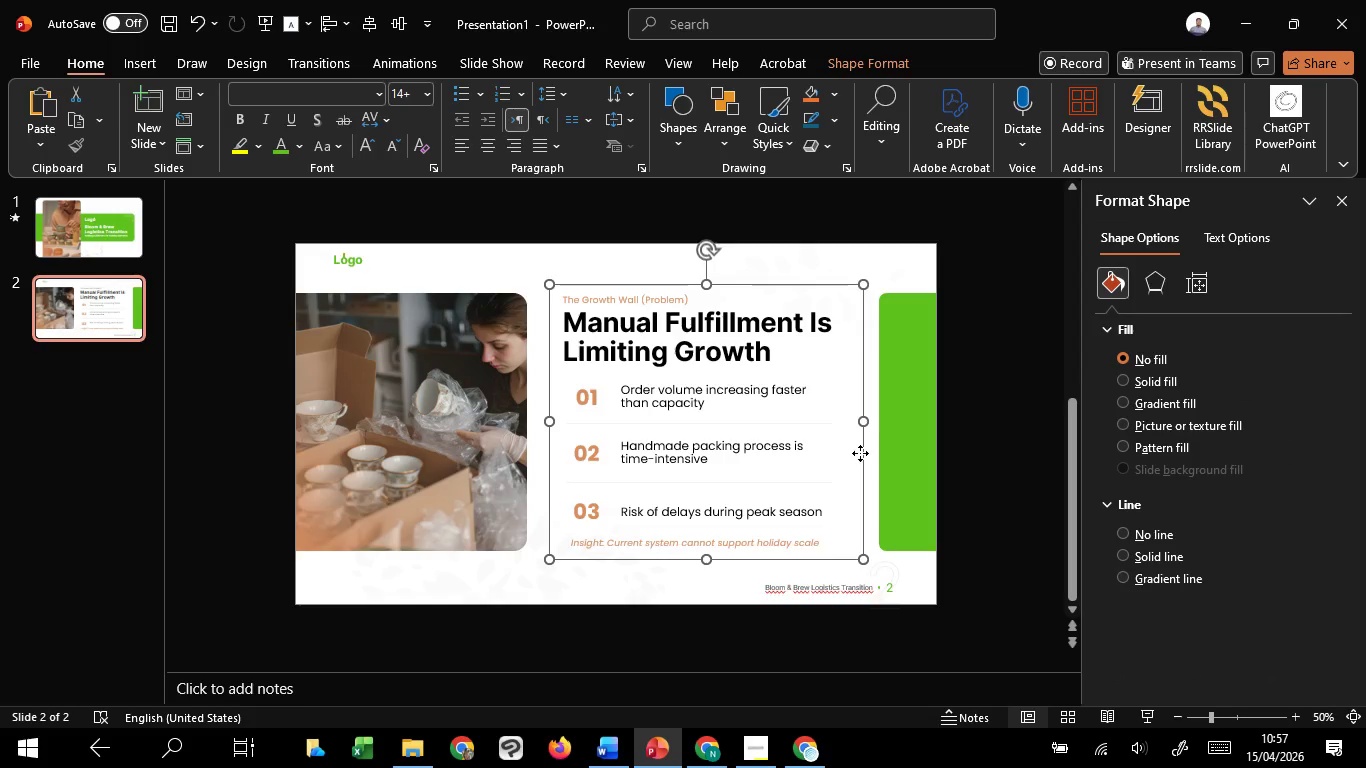 
hold_key(key=ShiftLeft, duration=1.42)
 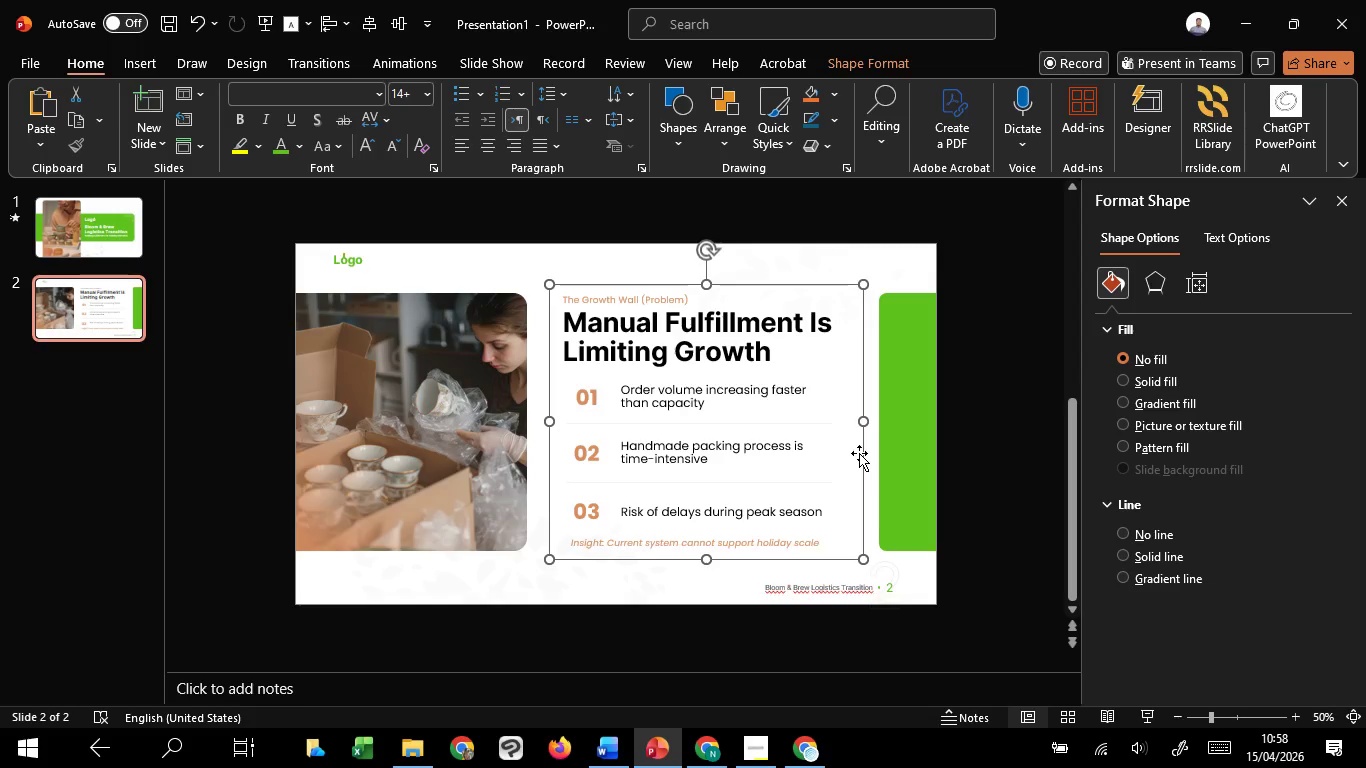 
wait(75.03)
 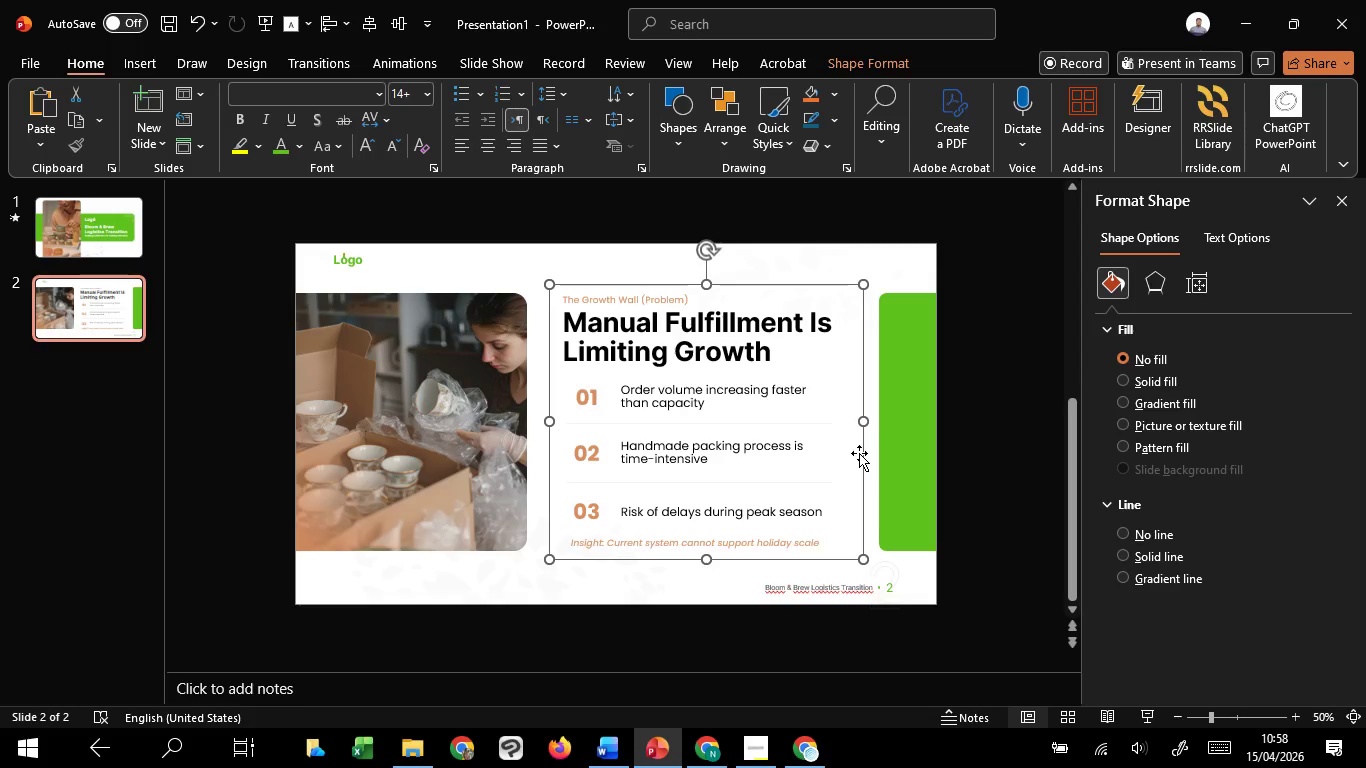 
left_click([485, 278])
 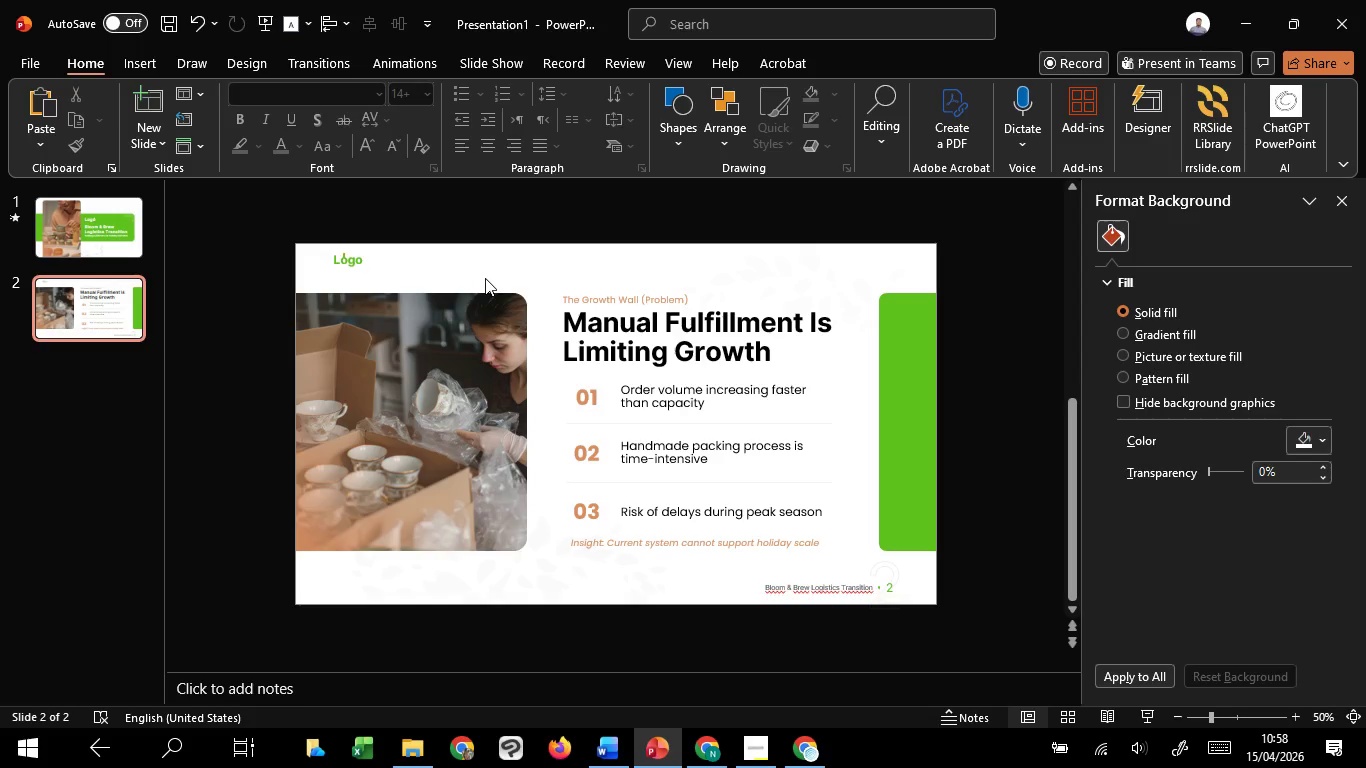 
wait(13.56)
 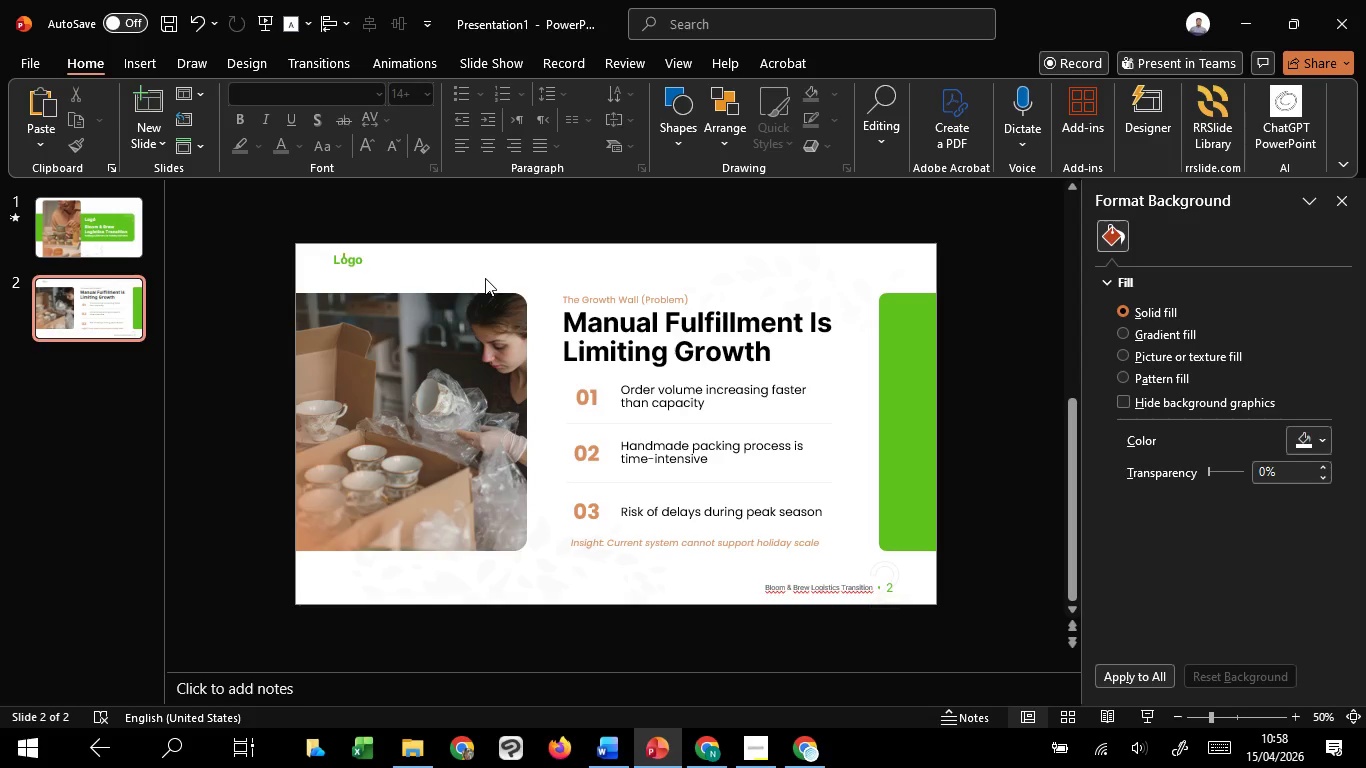 
left_click([630, 301])
 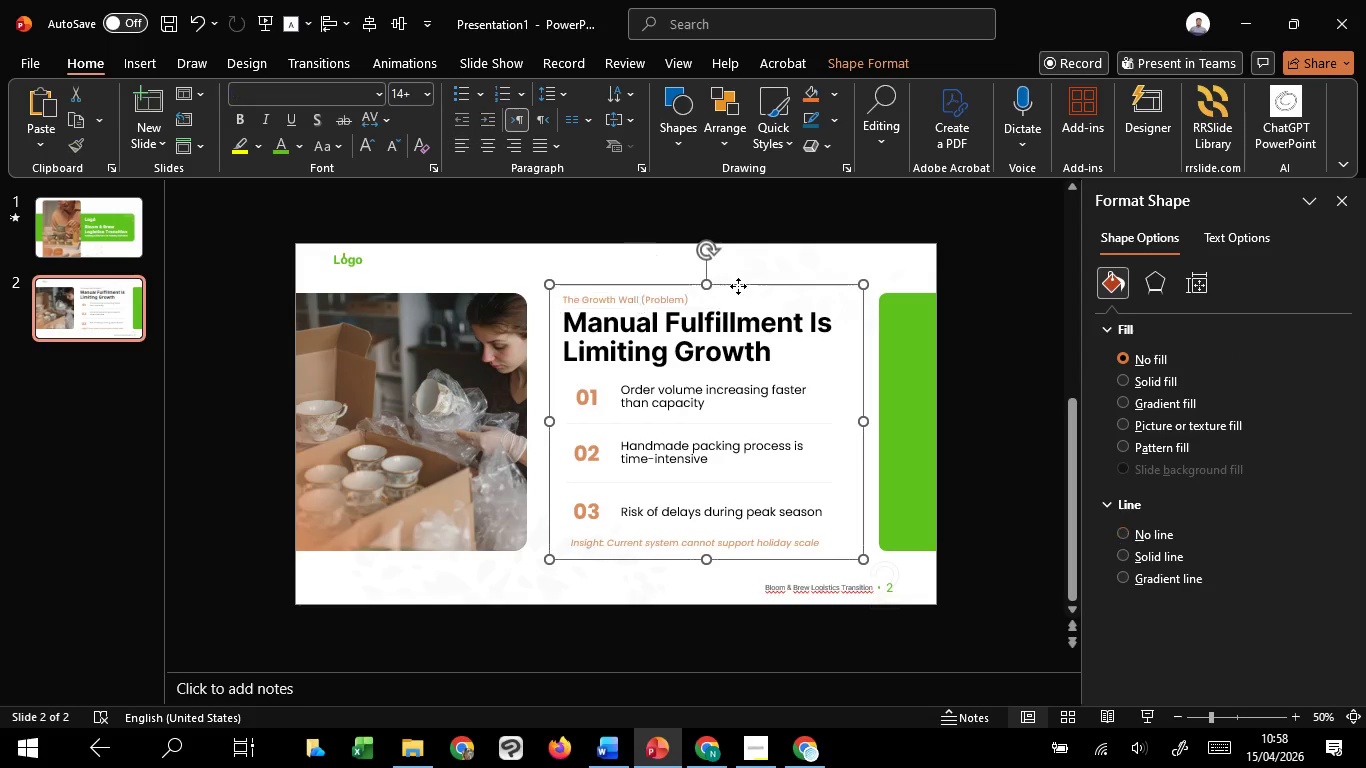 
left_click([738, 286])
 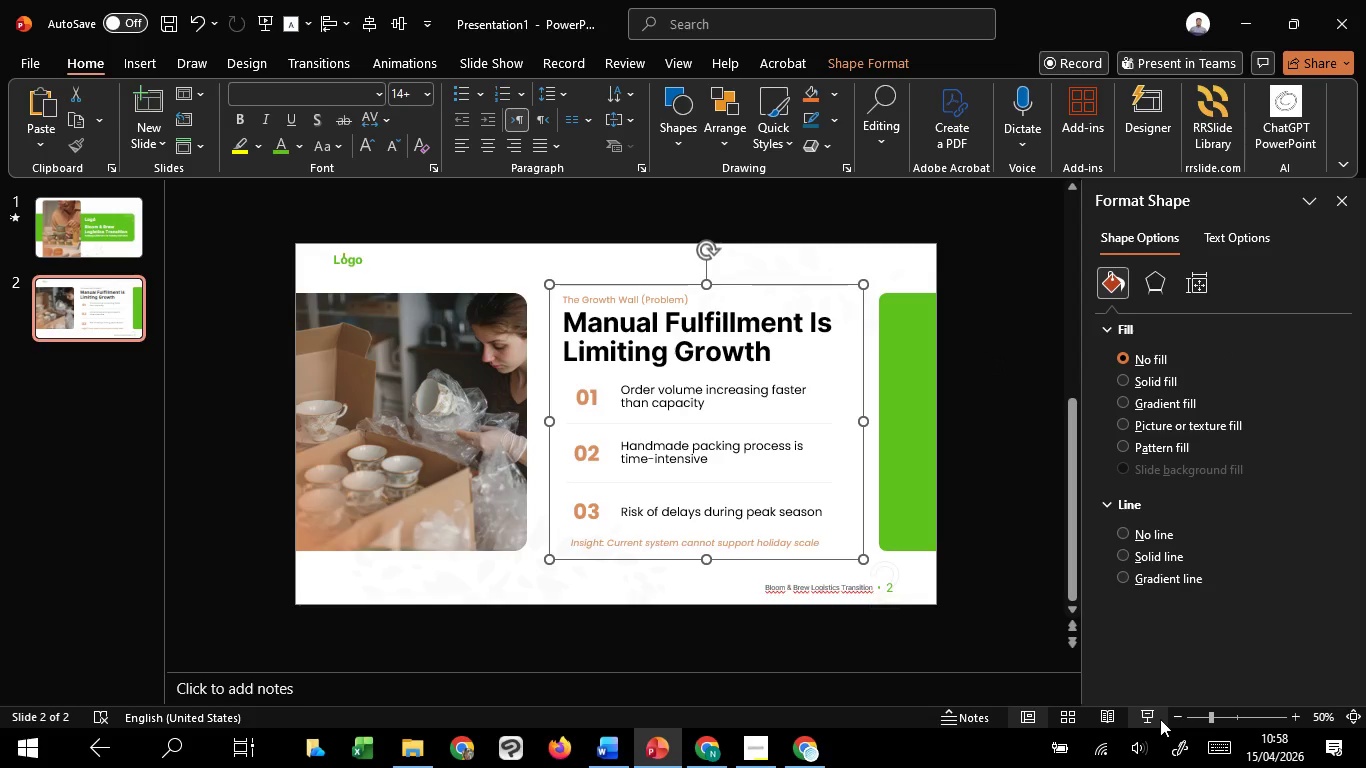 
left_click([1160, 719])
 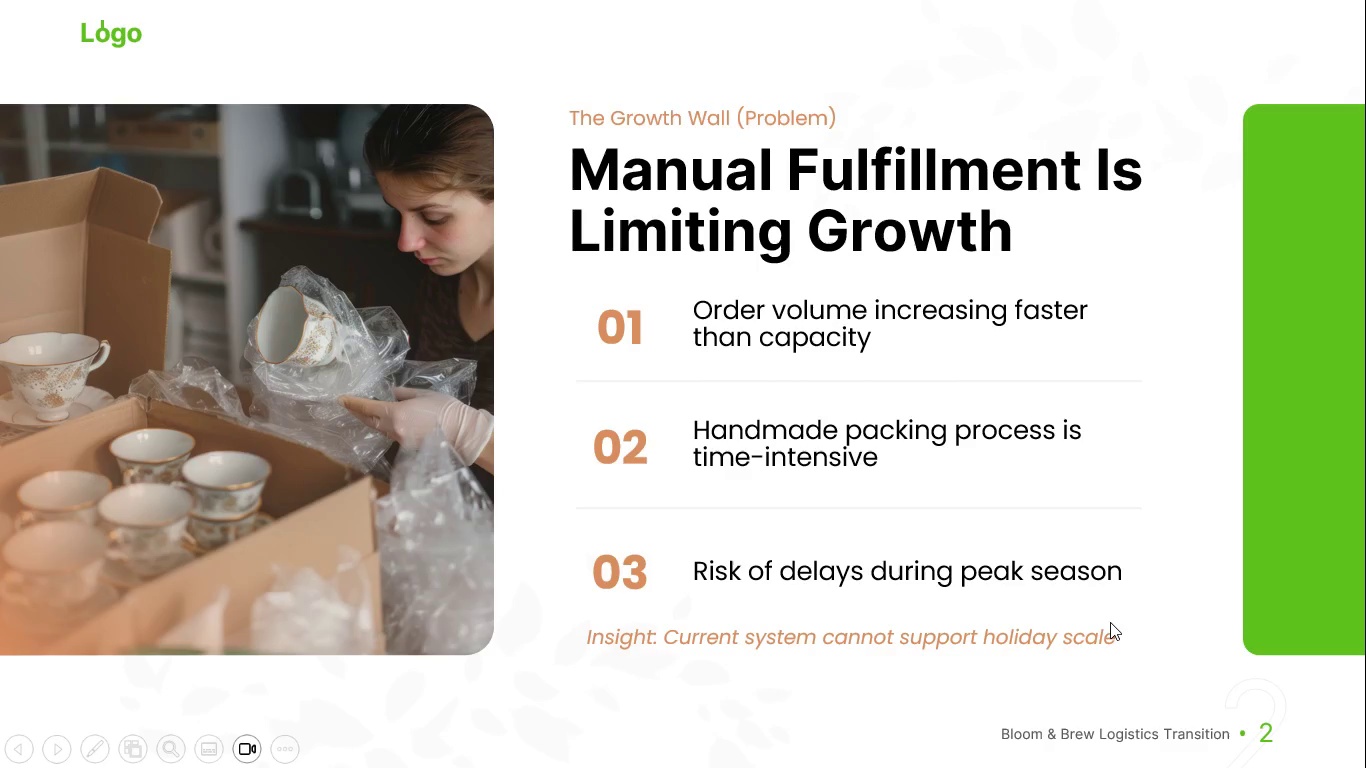 
key(Escape)
 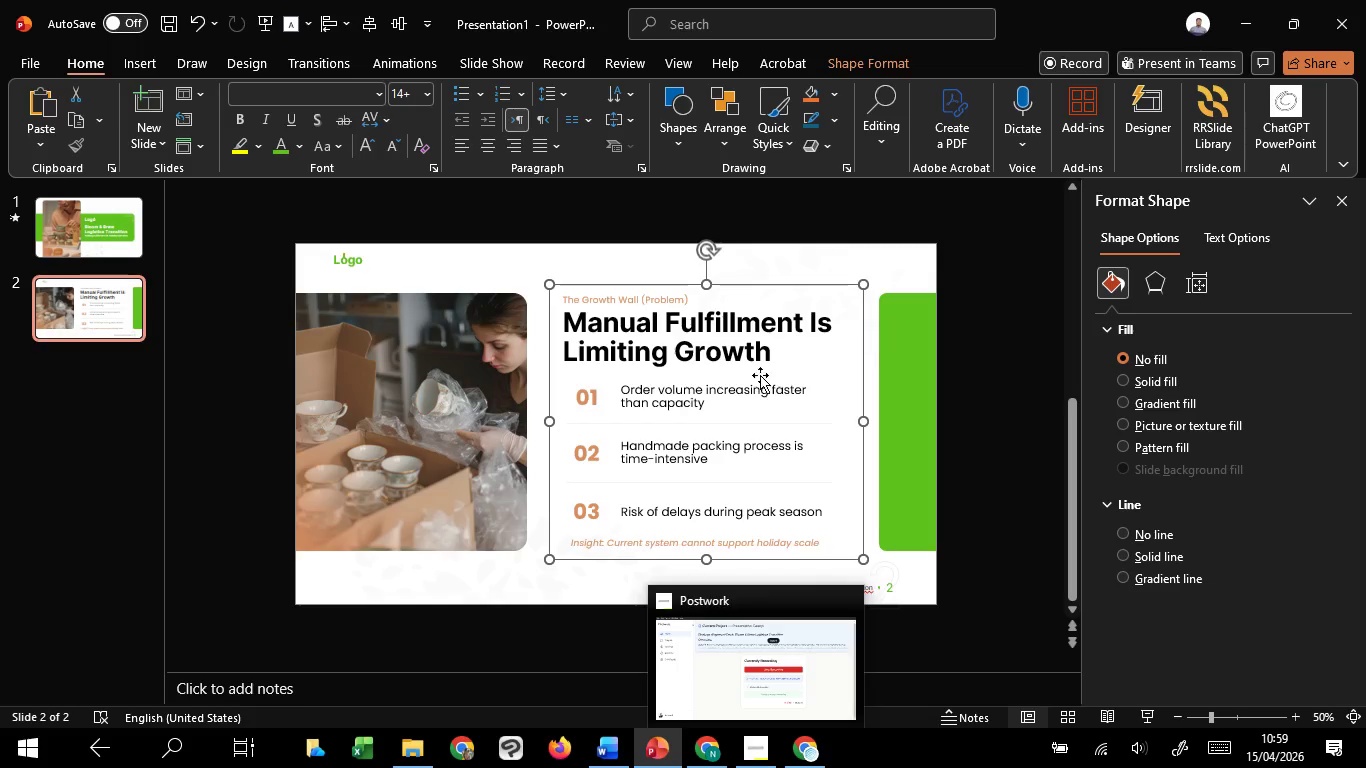 
scroll: coordinate [510, 423], scroll_direction: up, amount: 2.0
 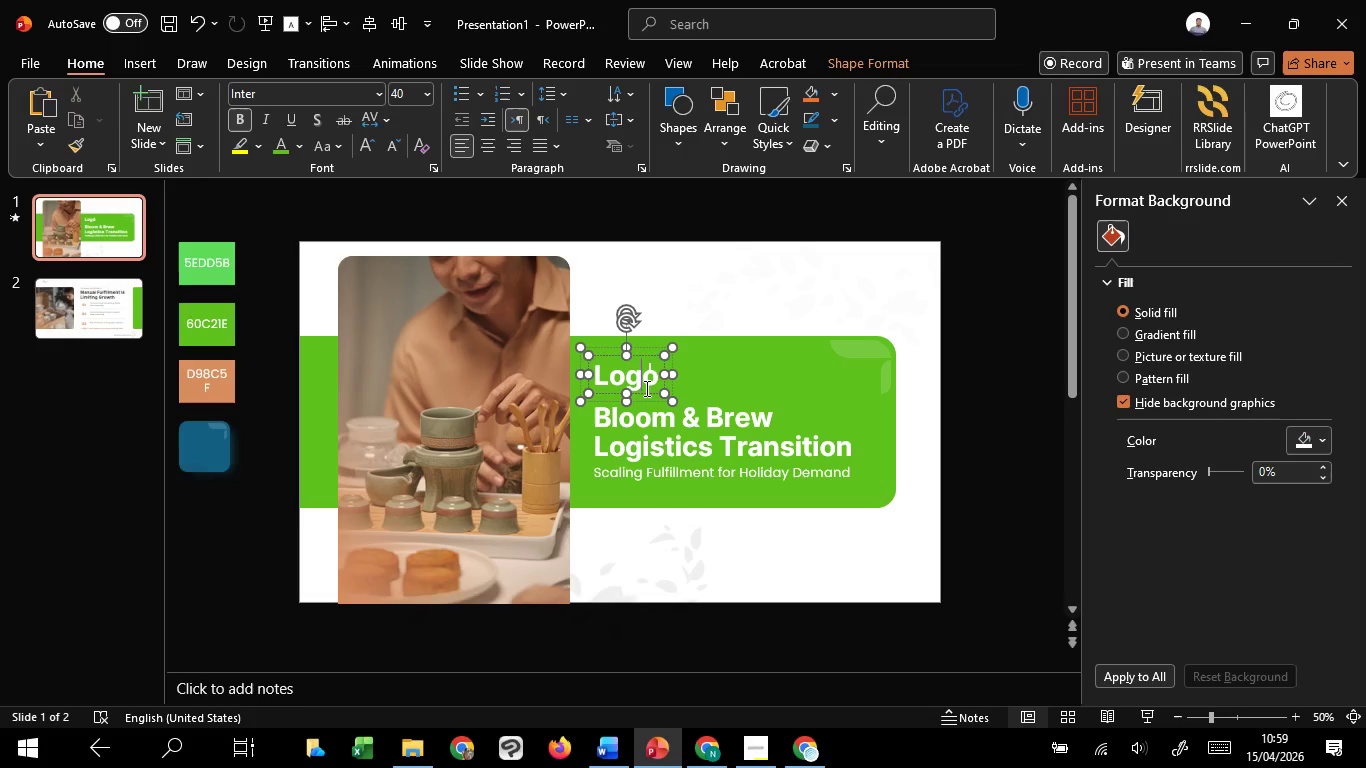 
left_click([645, 388])
 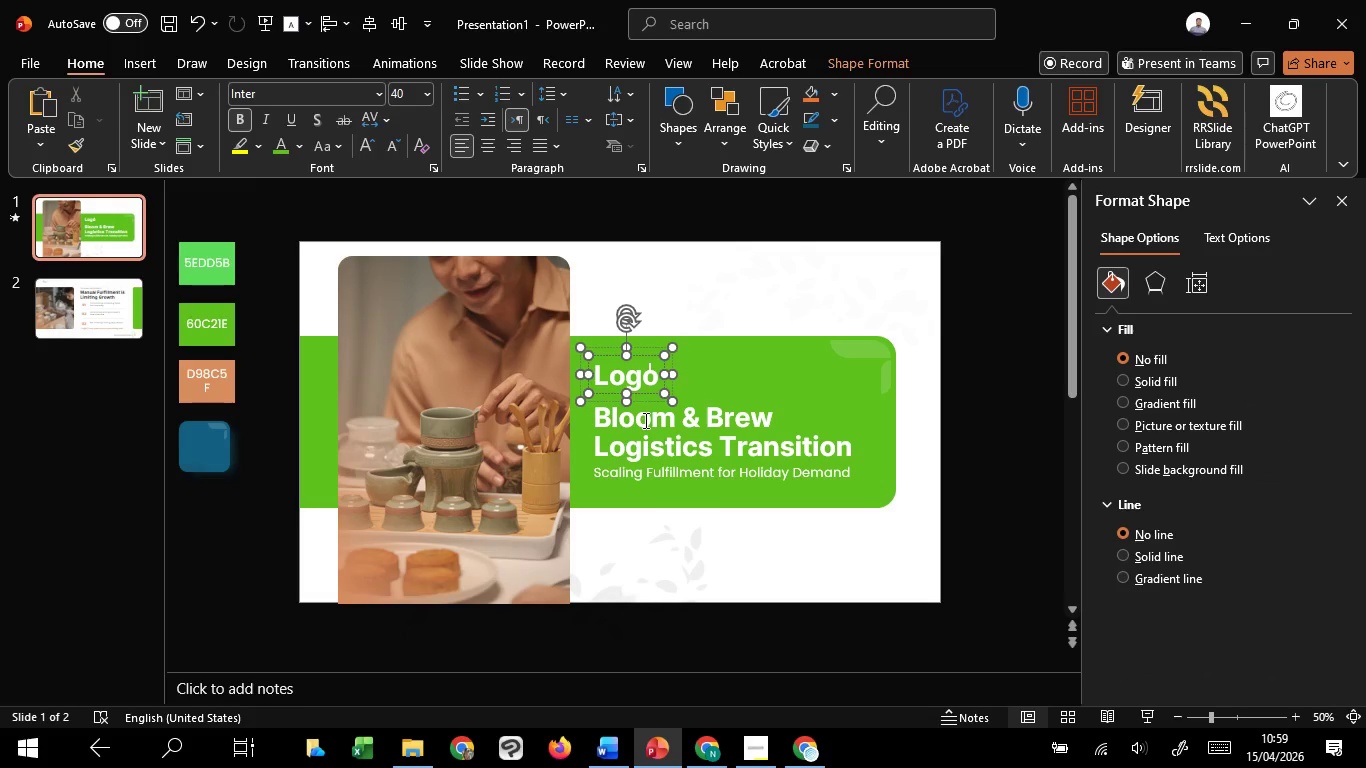 
hold_key(key=ShiftLeft, duration=1.52)
left_click([644, 420])
 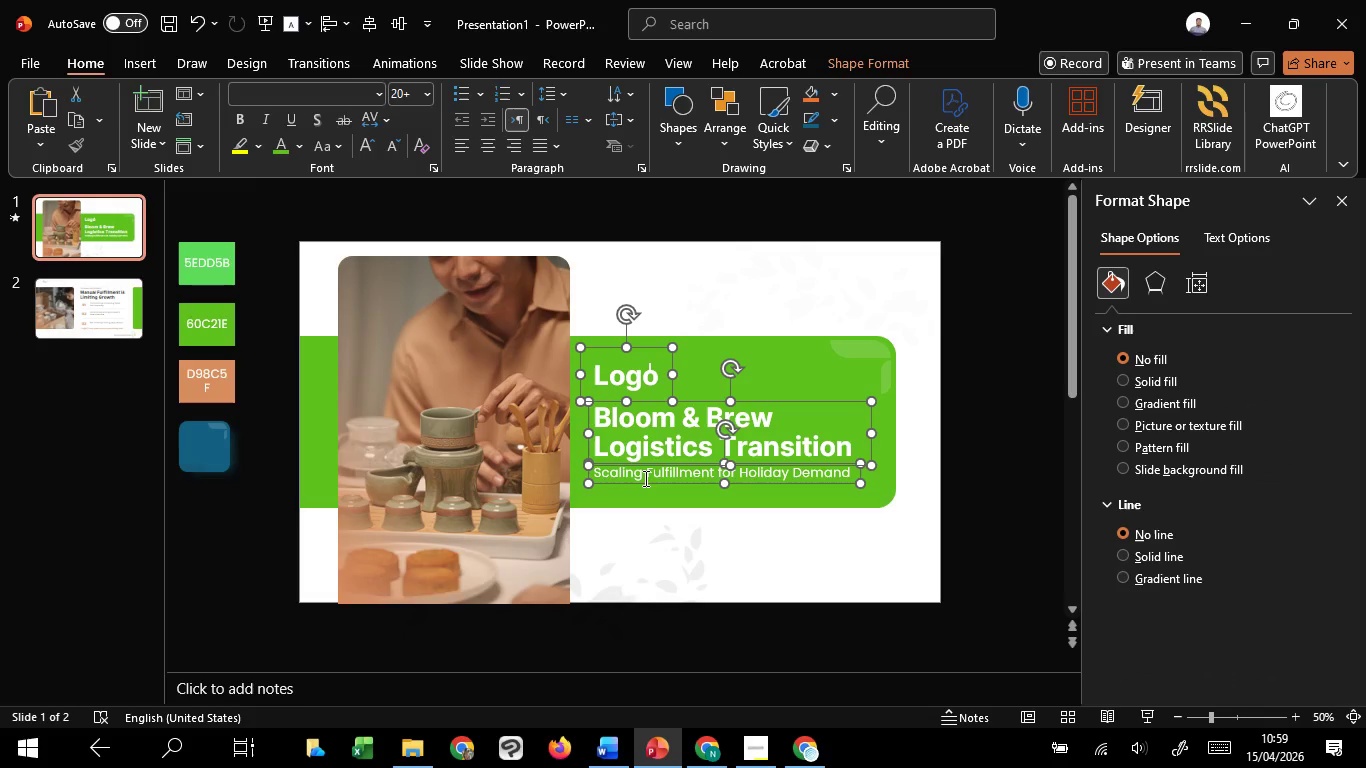 
left_click([644, 478])
 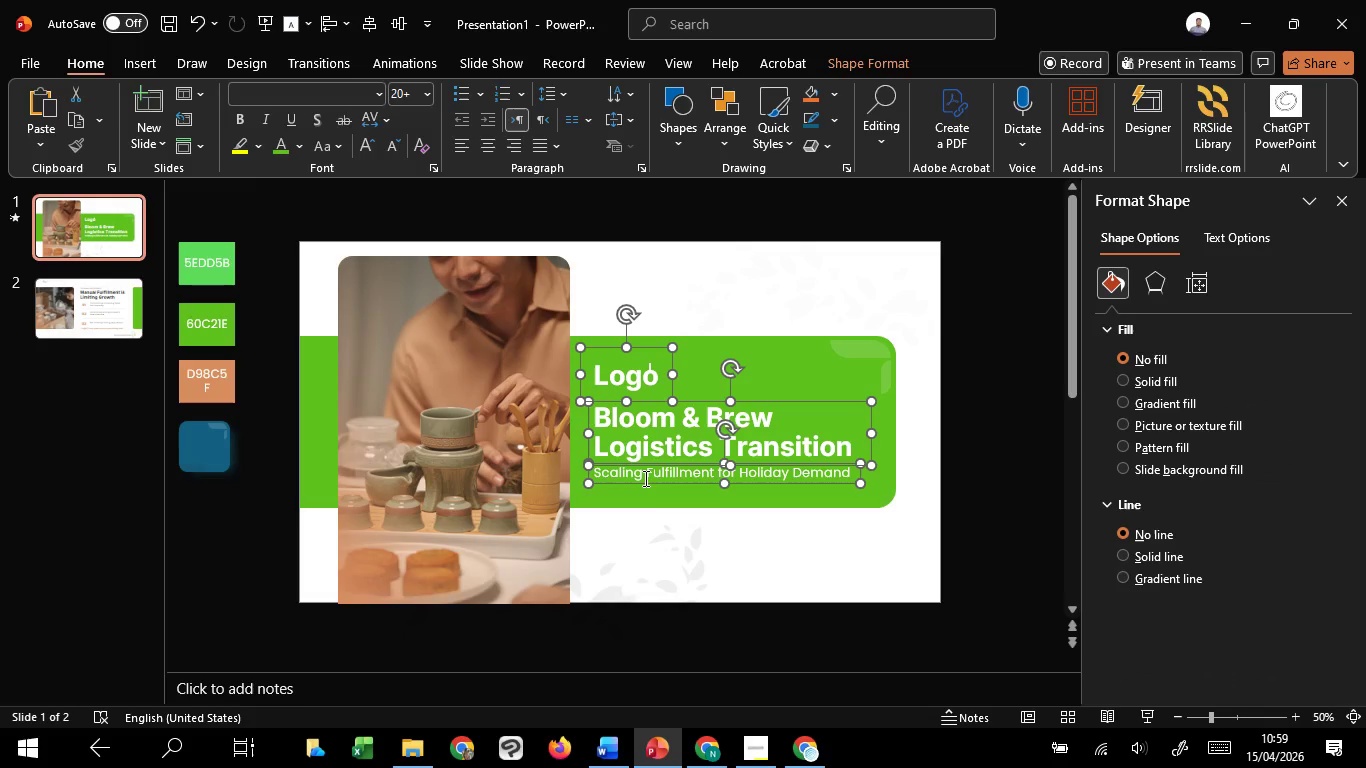 
key(Shift+ShiftLeft)
 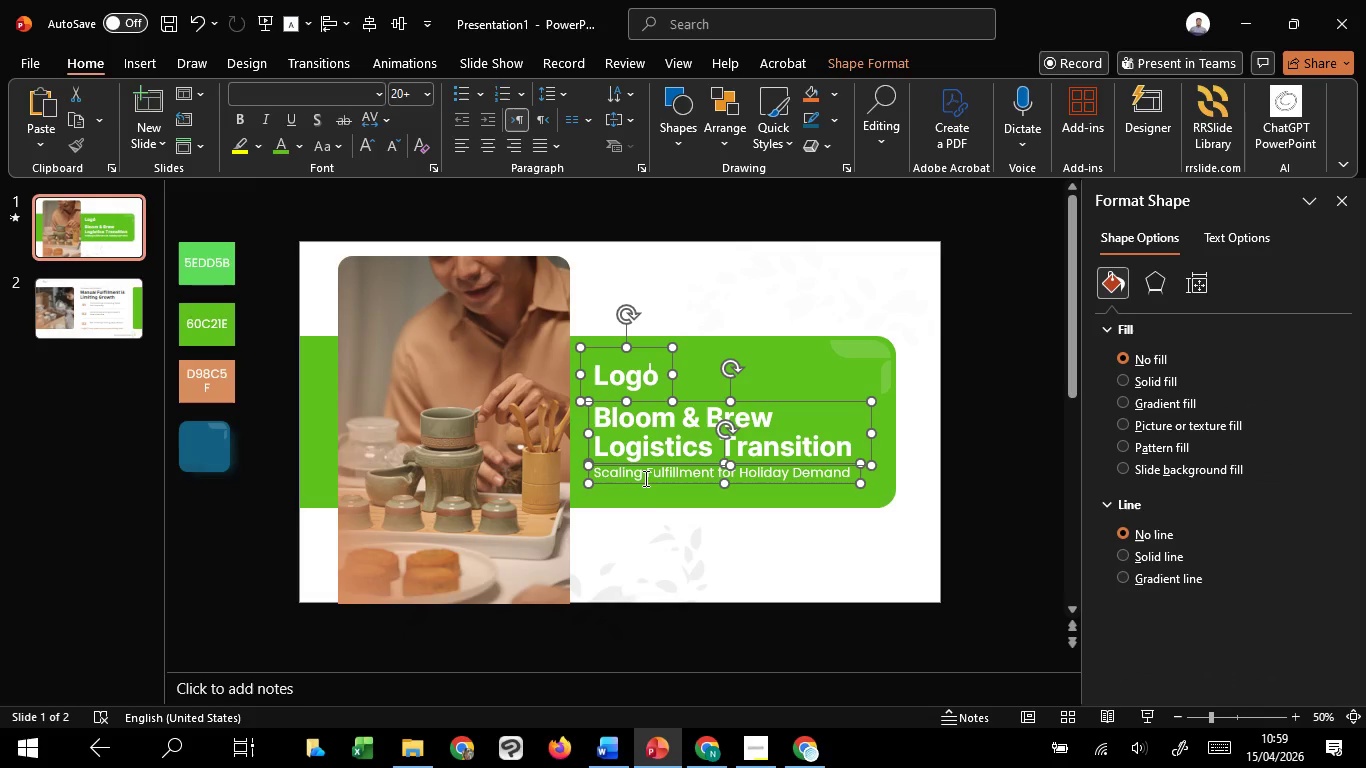 
key(Shift+ShiftLeft)
 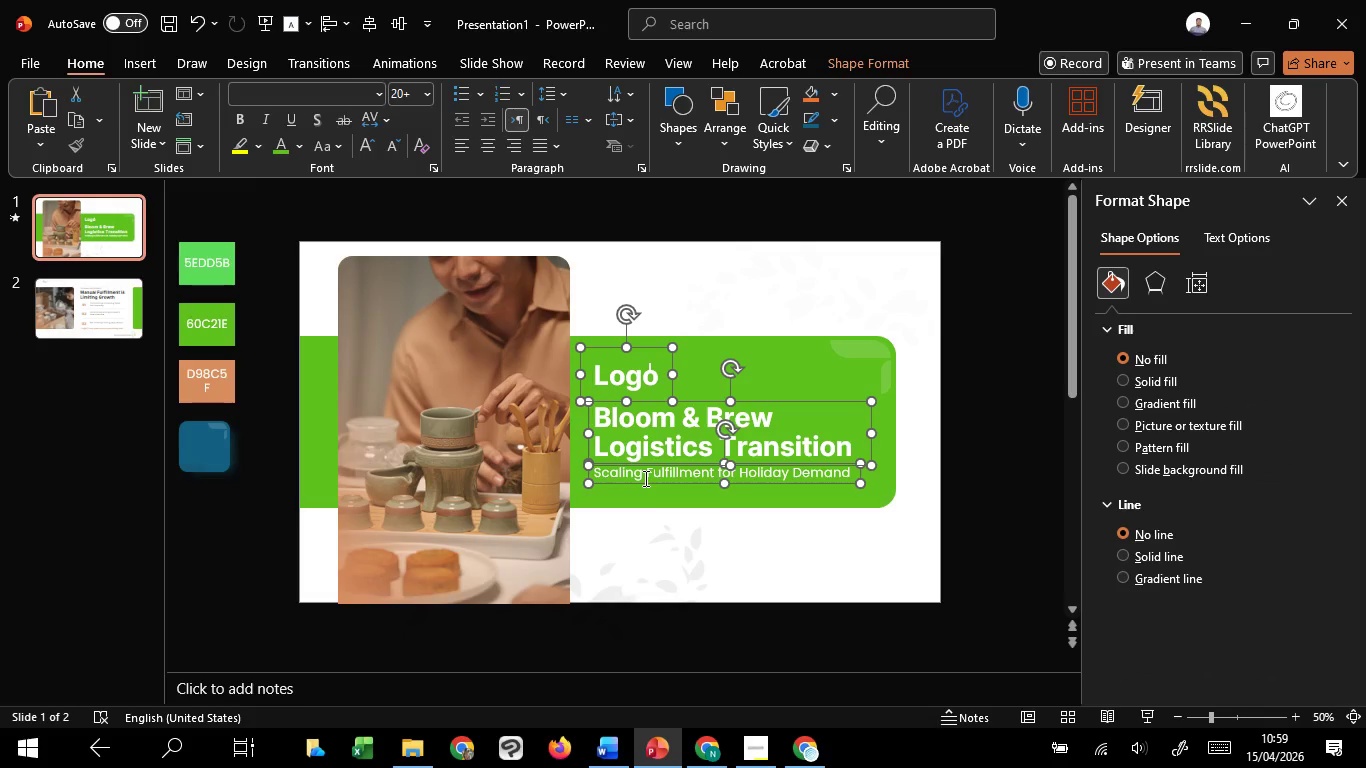 
key(Shift+ShiftLeft)
 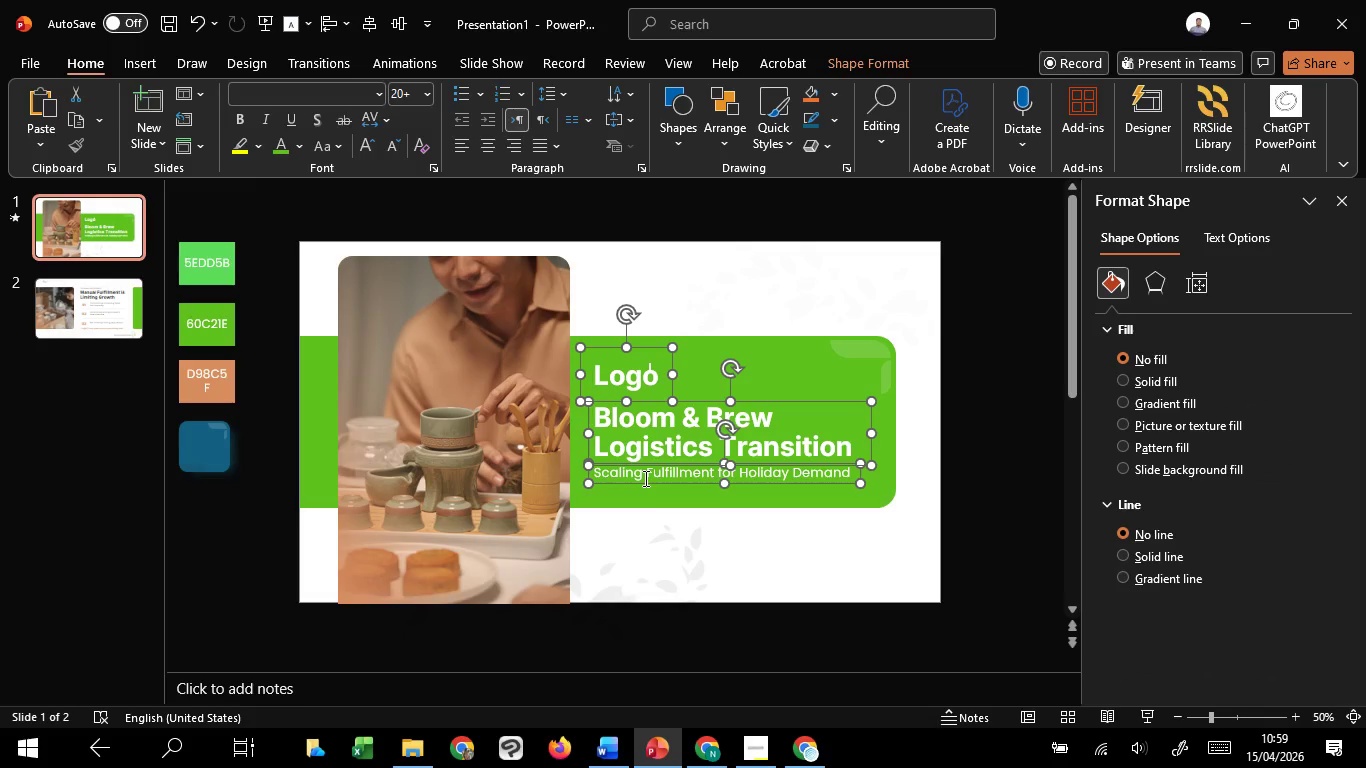 
key(Shift+ShiftLeft)
 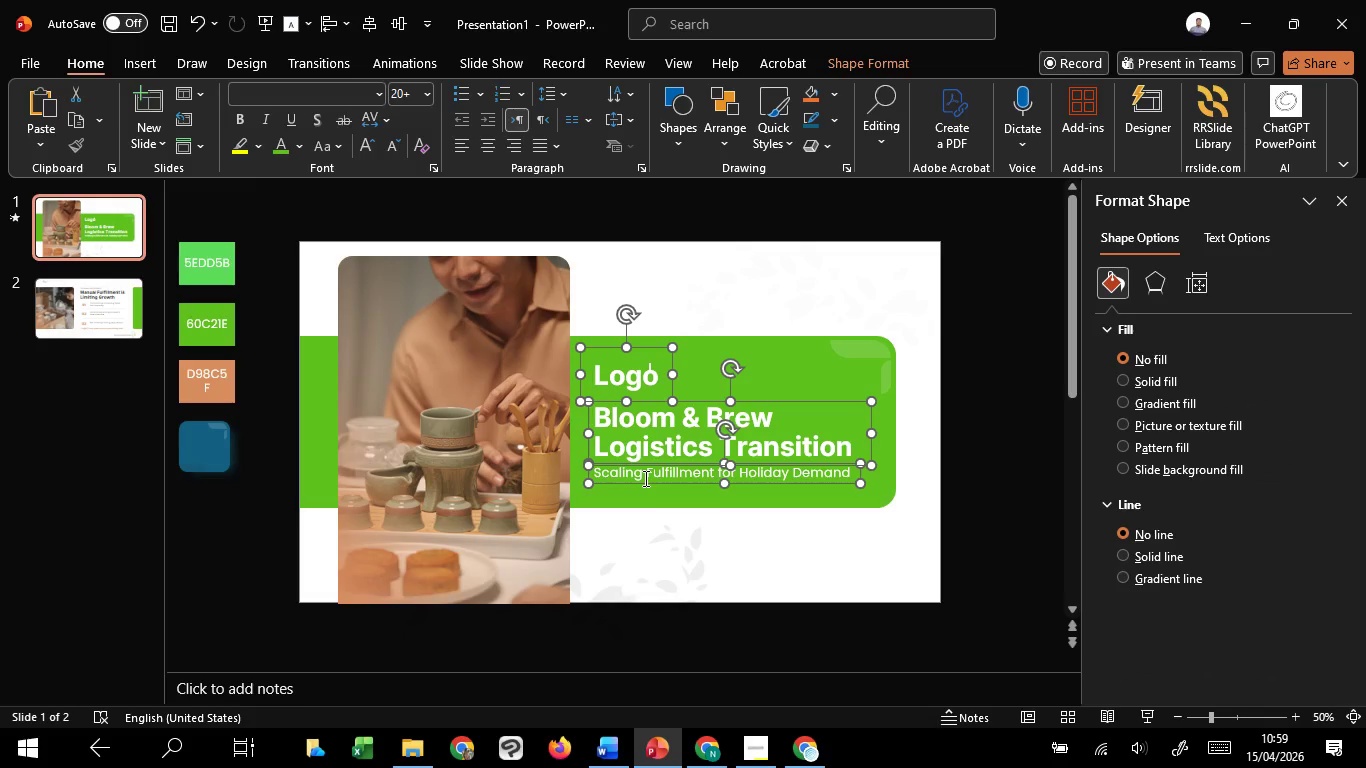 
key(Shift+ShiftLeft)
 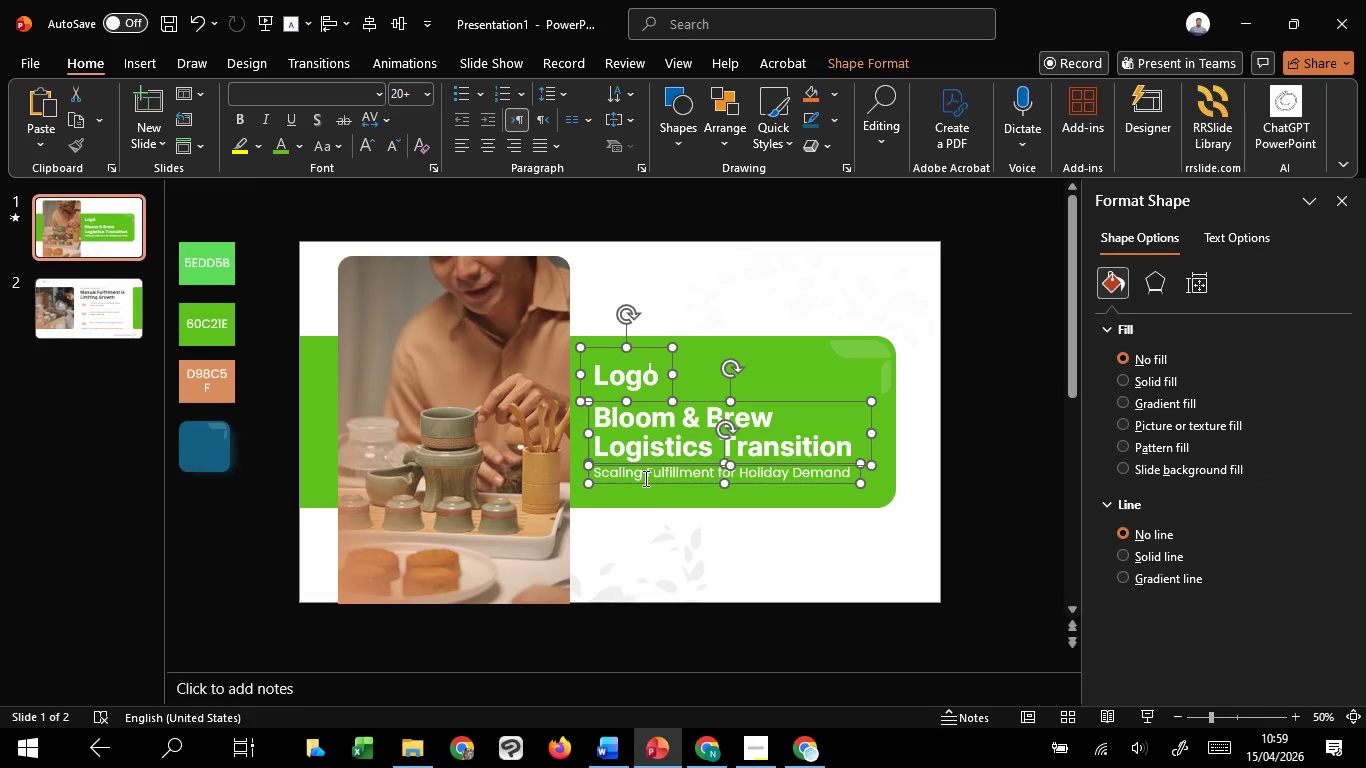 
key(Shift+ShiftLeft)
 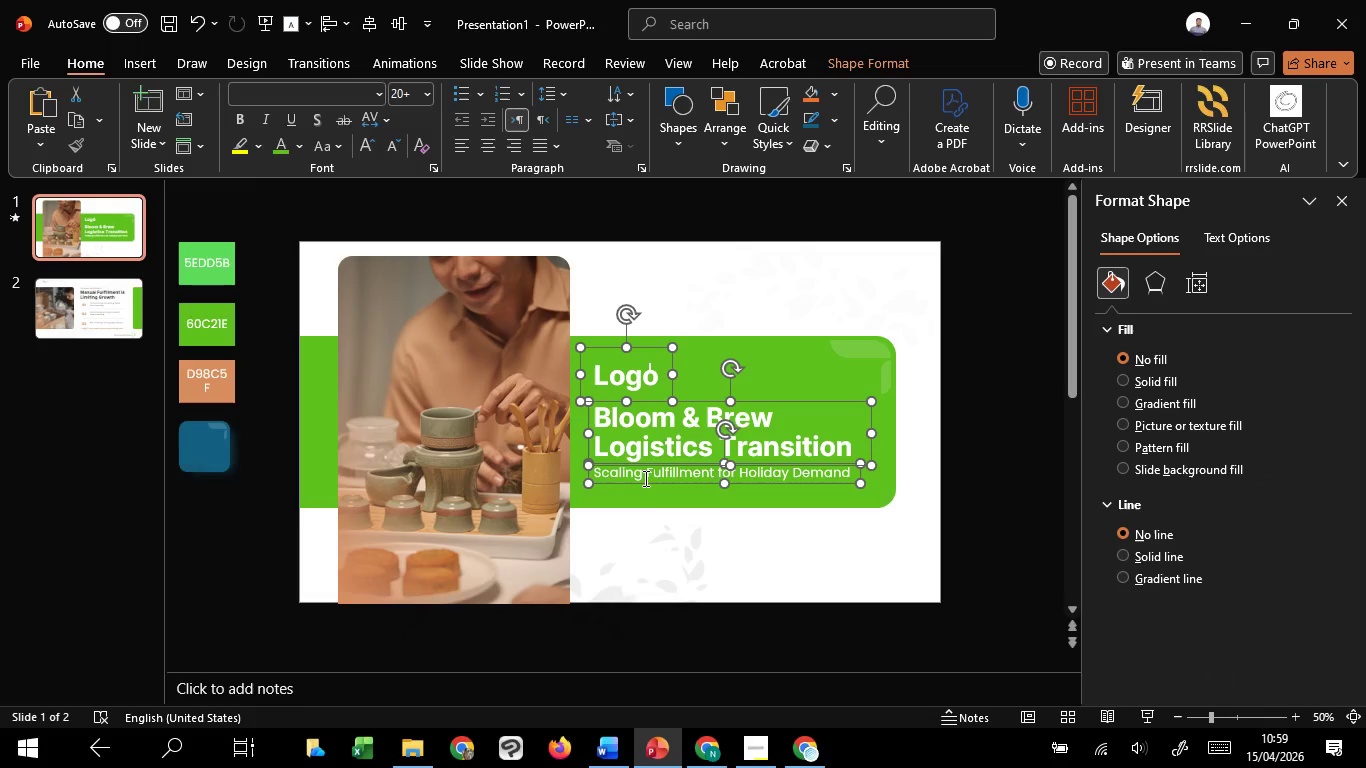 
key(Shift+ShiftLeft)
 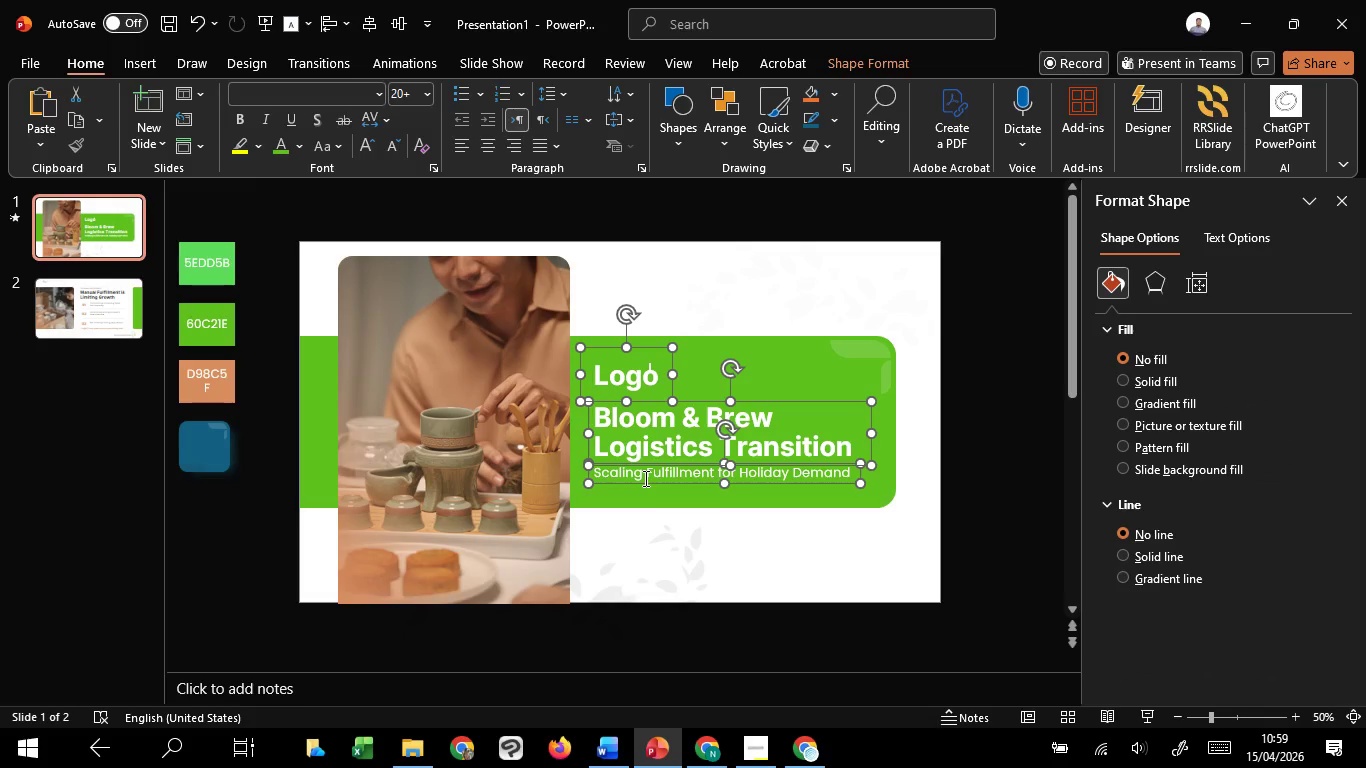 
key(Control+G)
 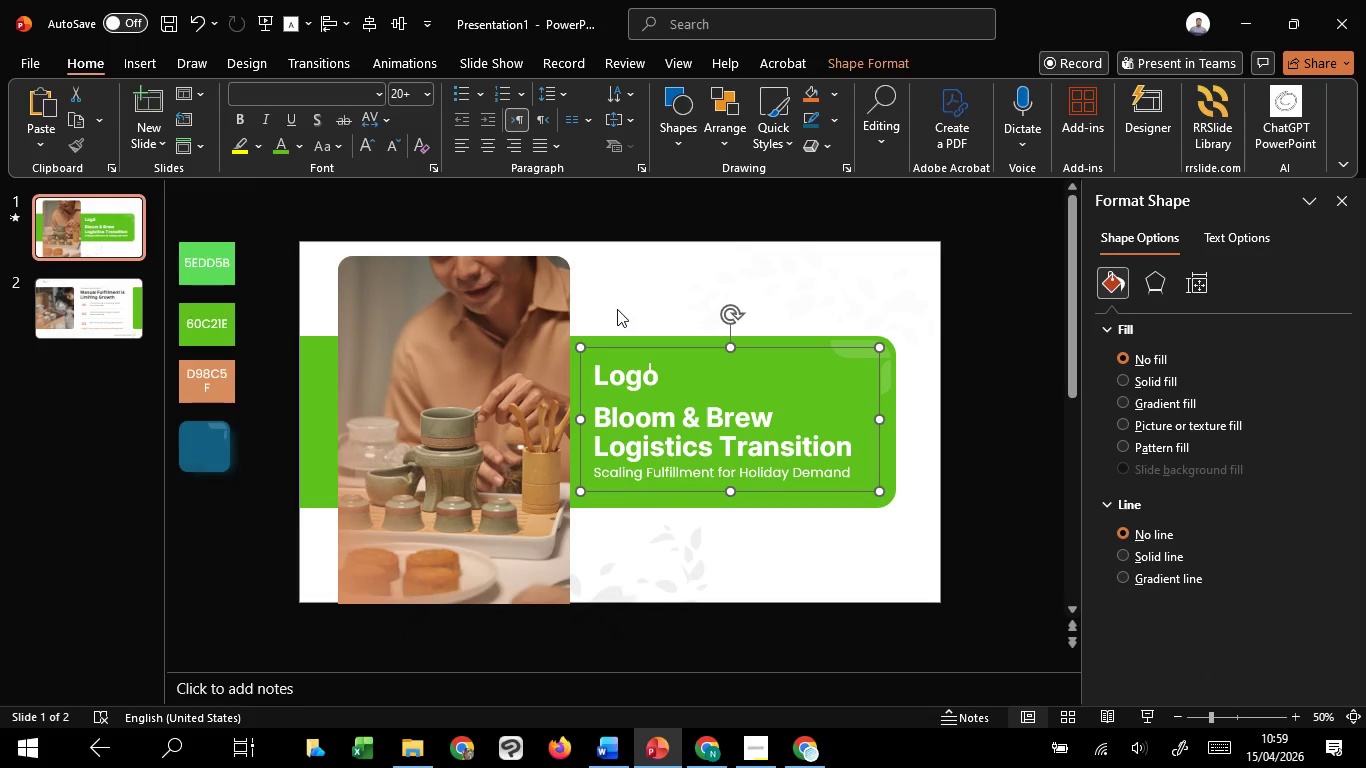 
left_click([617, 309])
 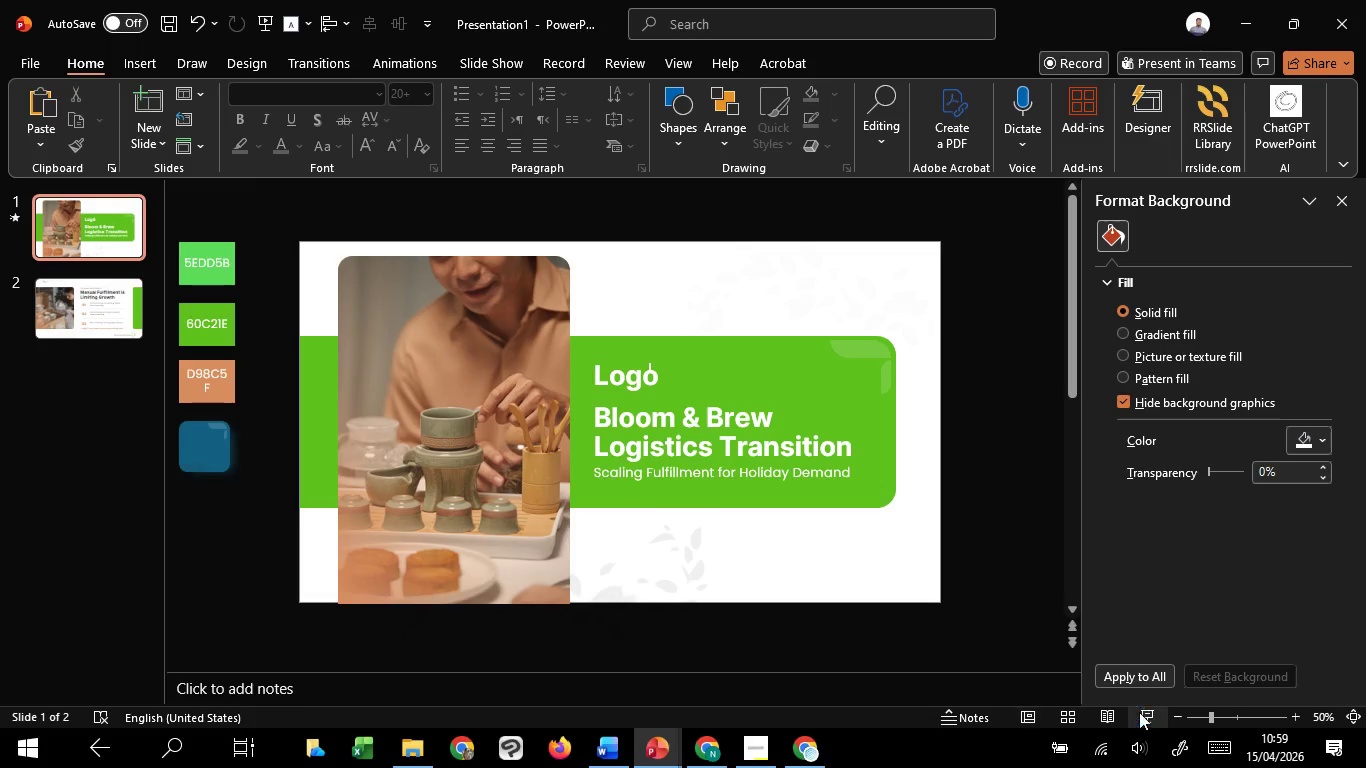 
left_click([1139, 712])
 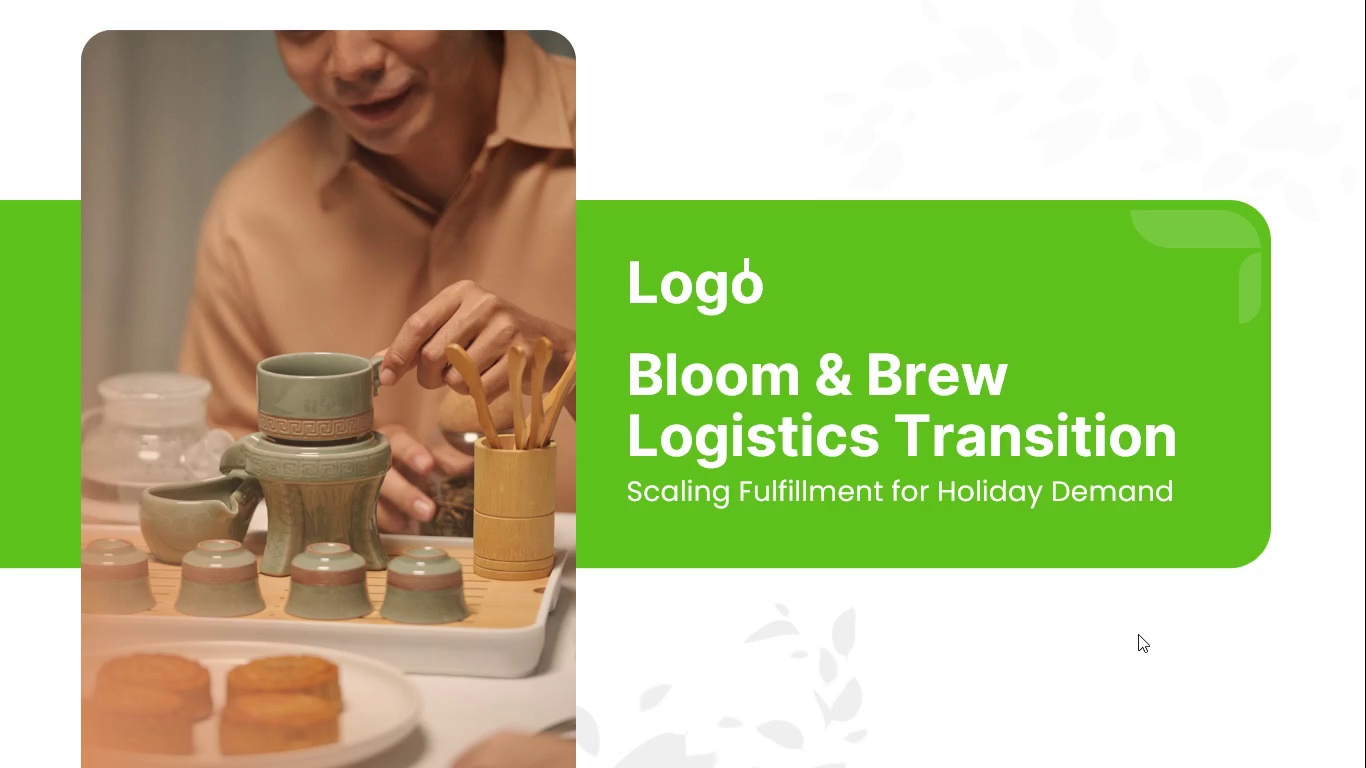 
wait(54.69)
 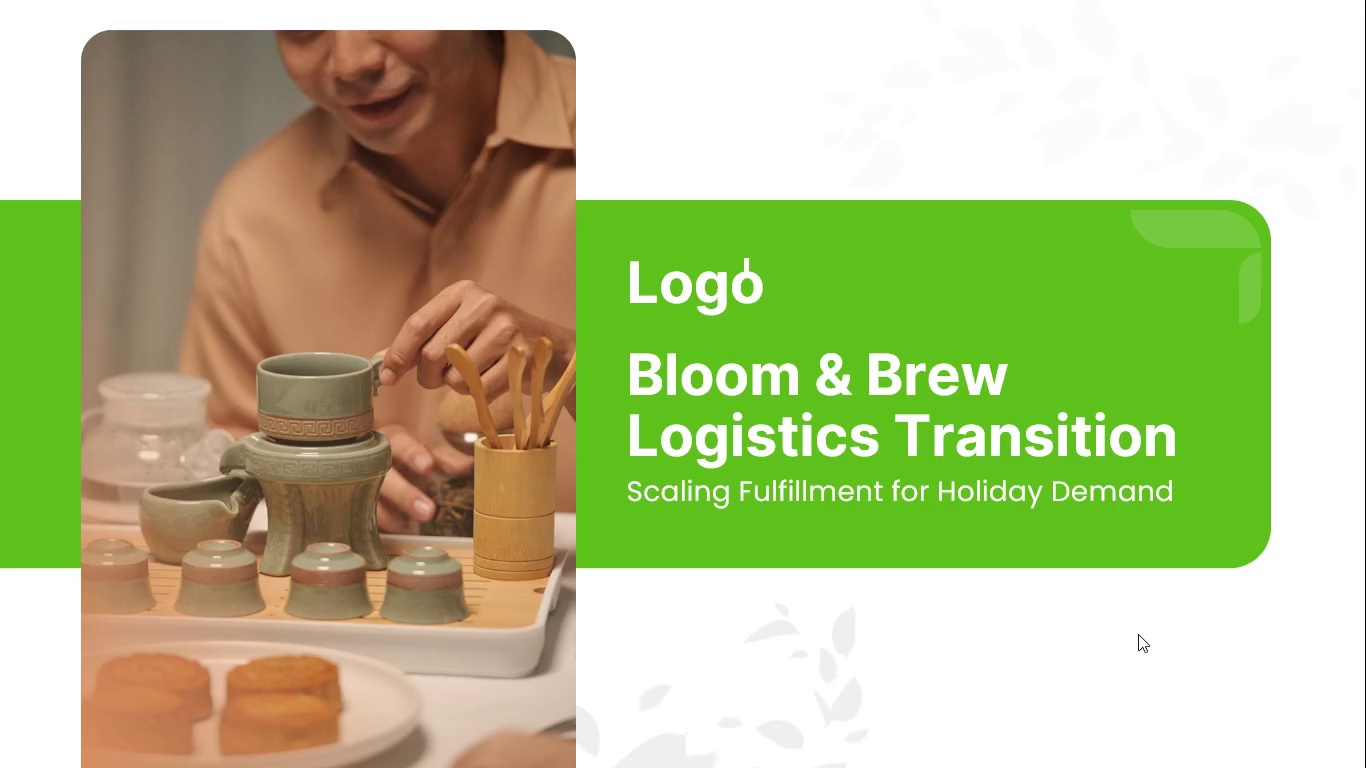 
left_click([1161, 602])
 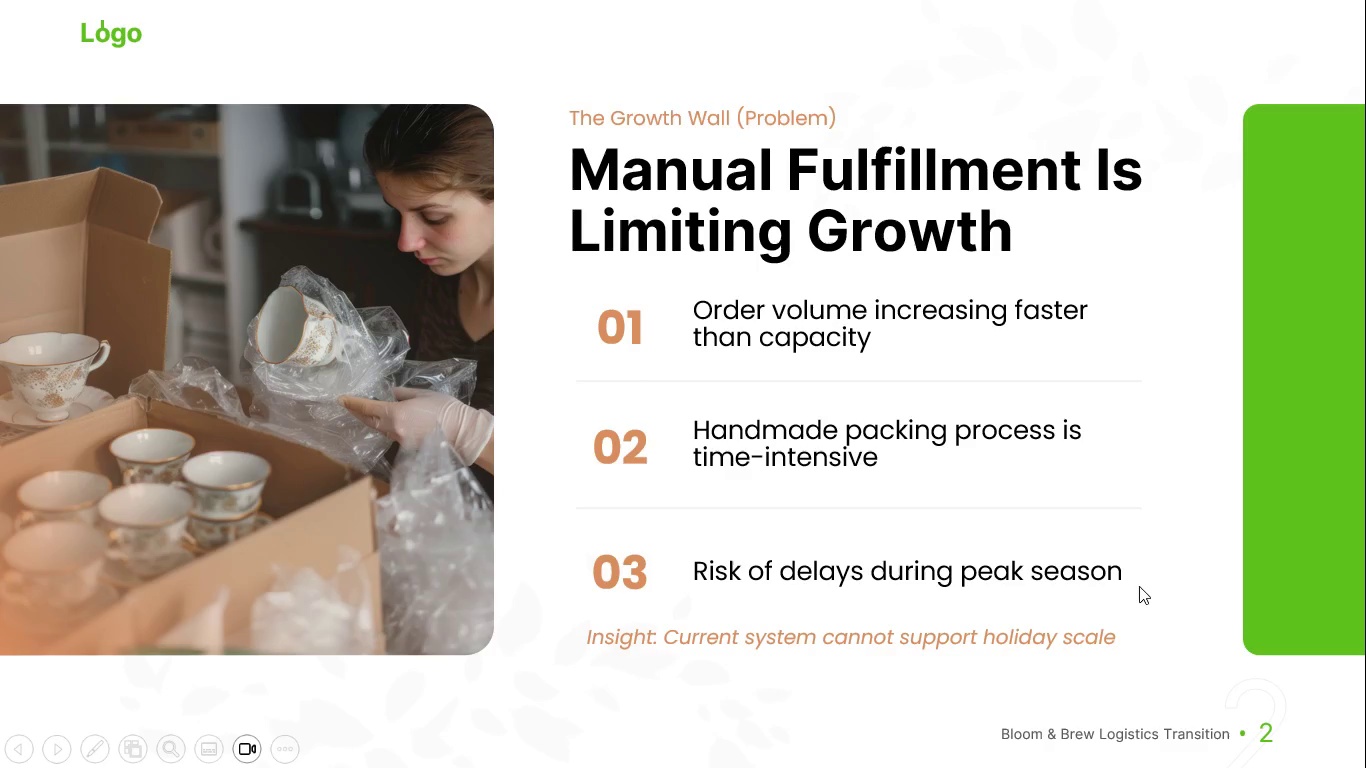 
key(Escape)
 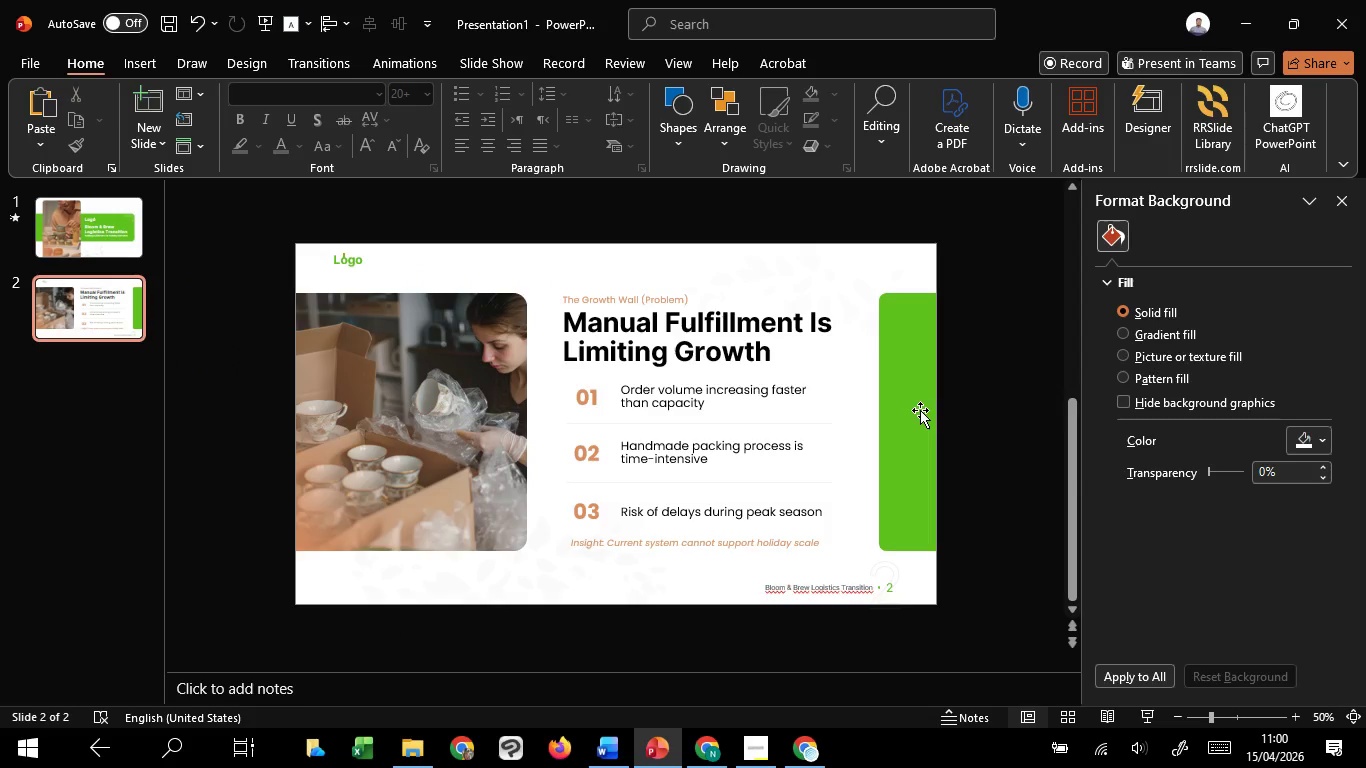 
left_click([920, 410])
 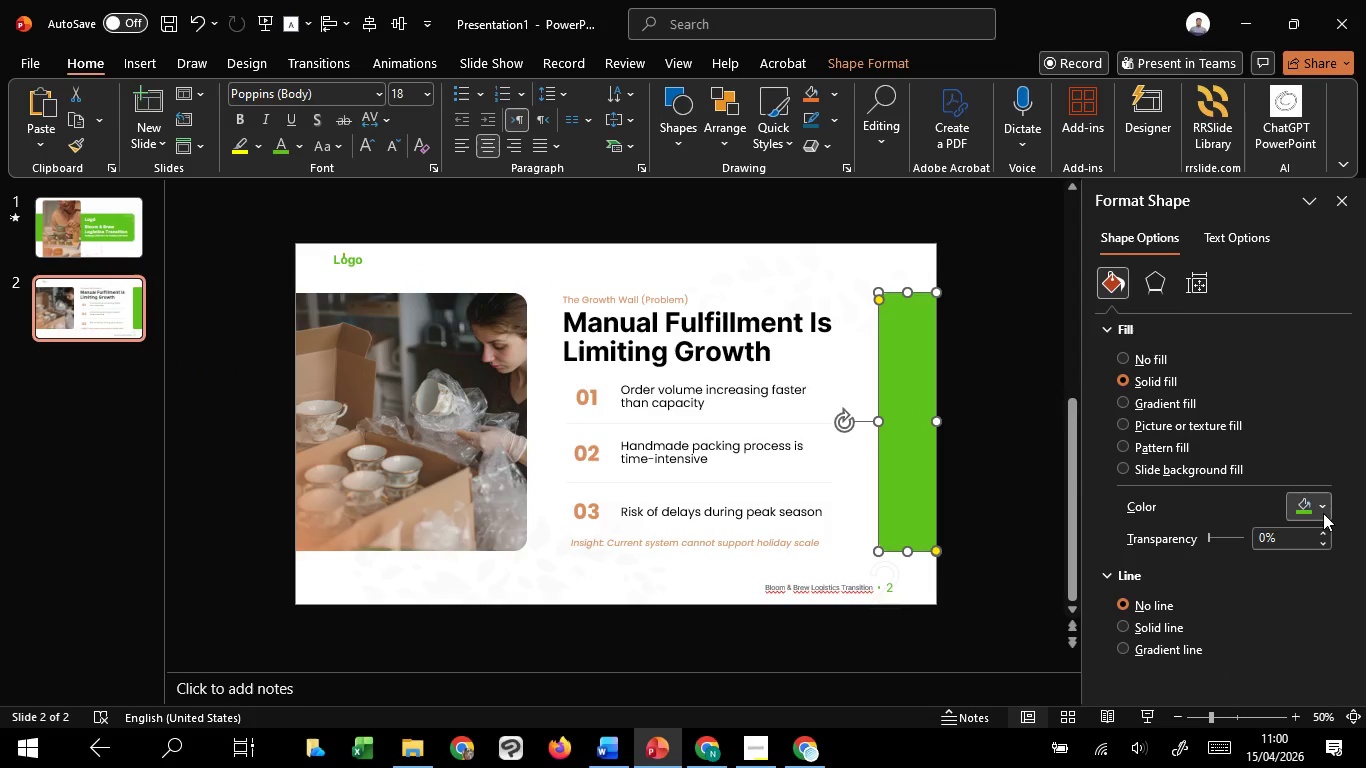 
left_click([1323, 513])
 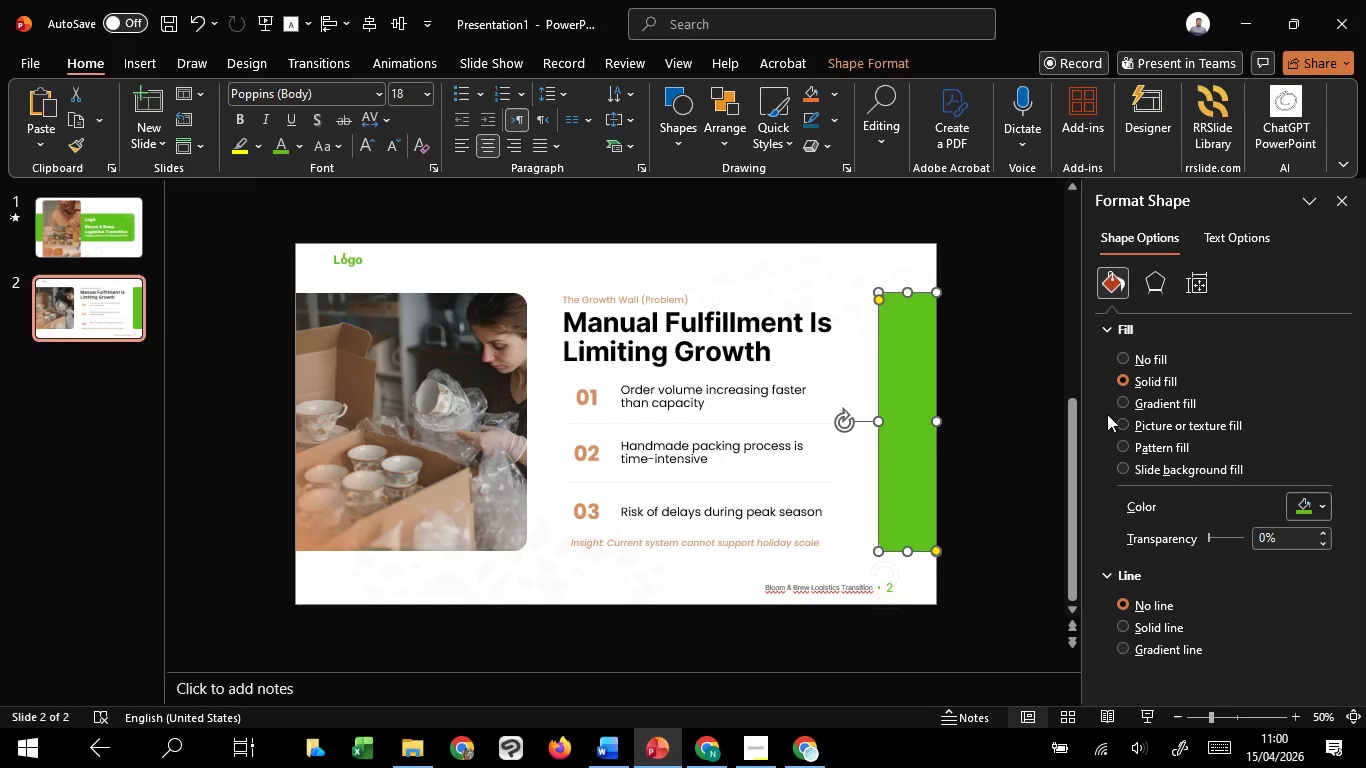 
left_click([1107, 414])
 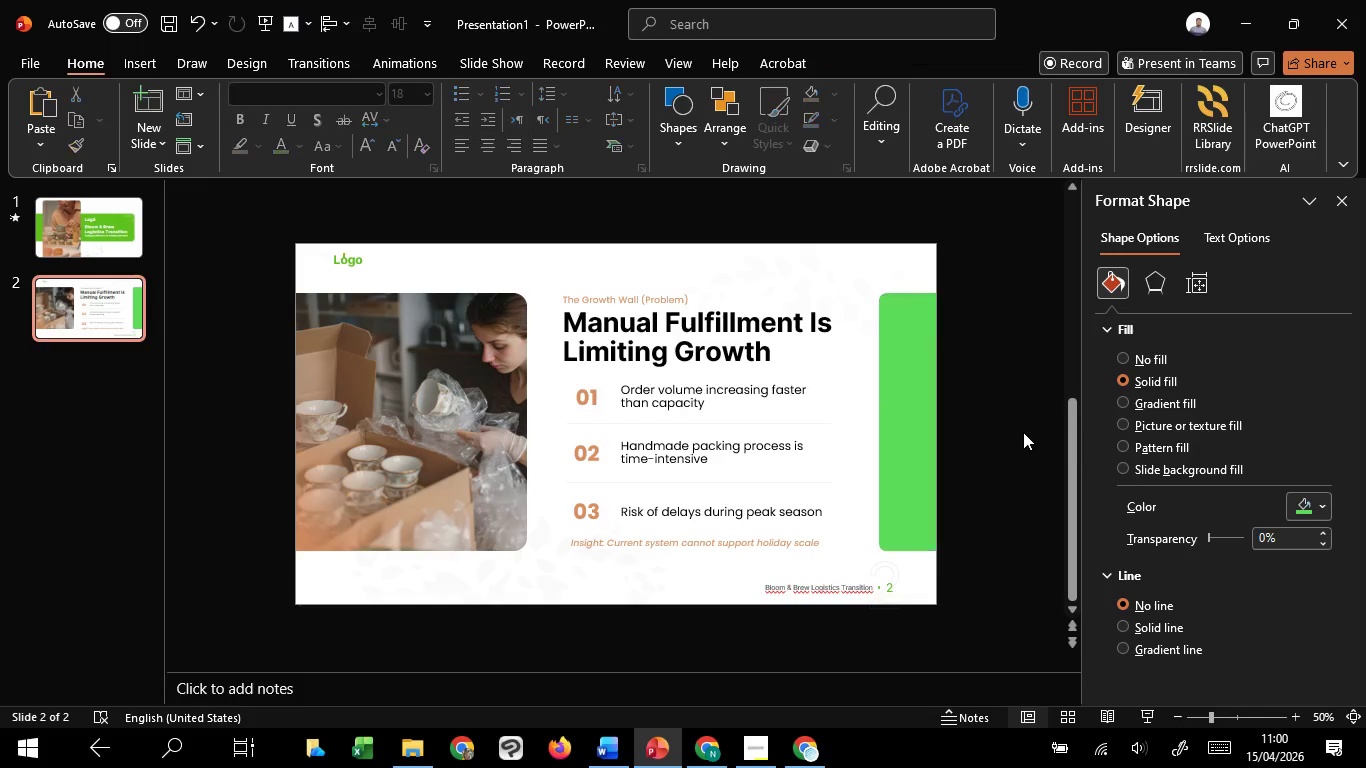 
left_click([1023, 432])
 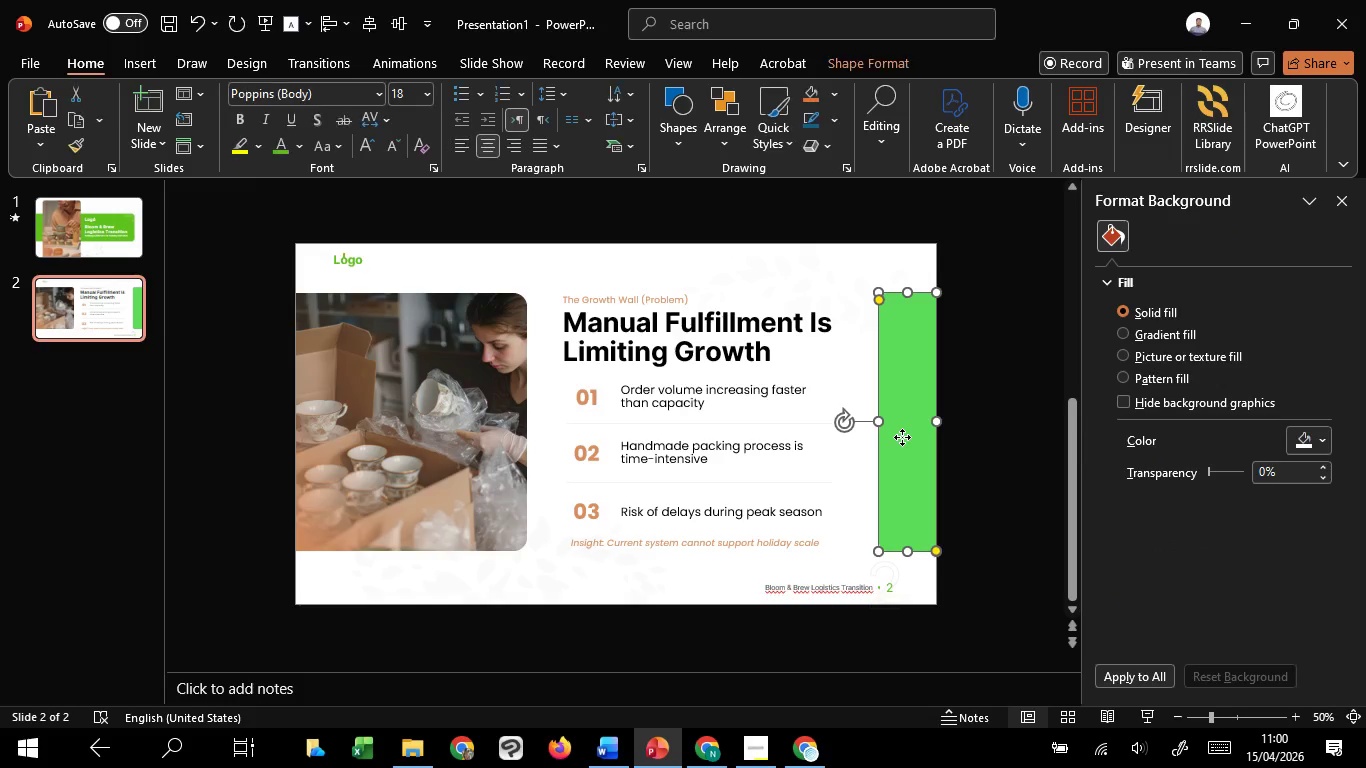 
left_click([902, 437])
 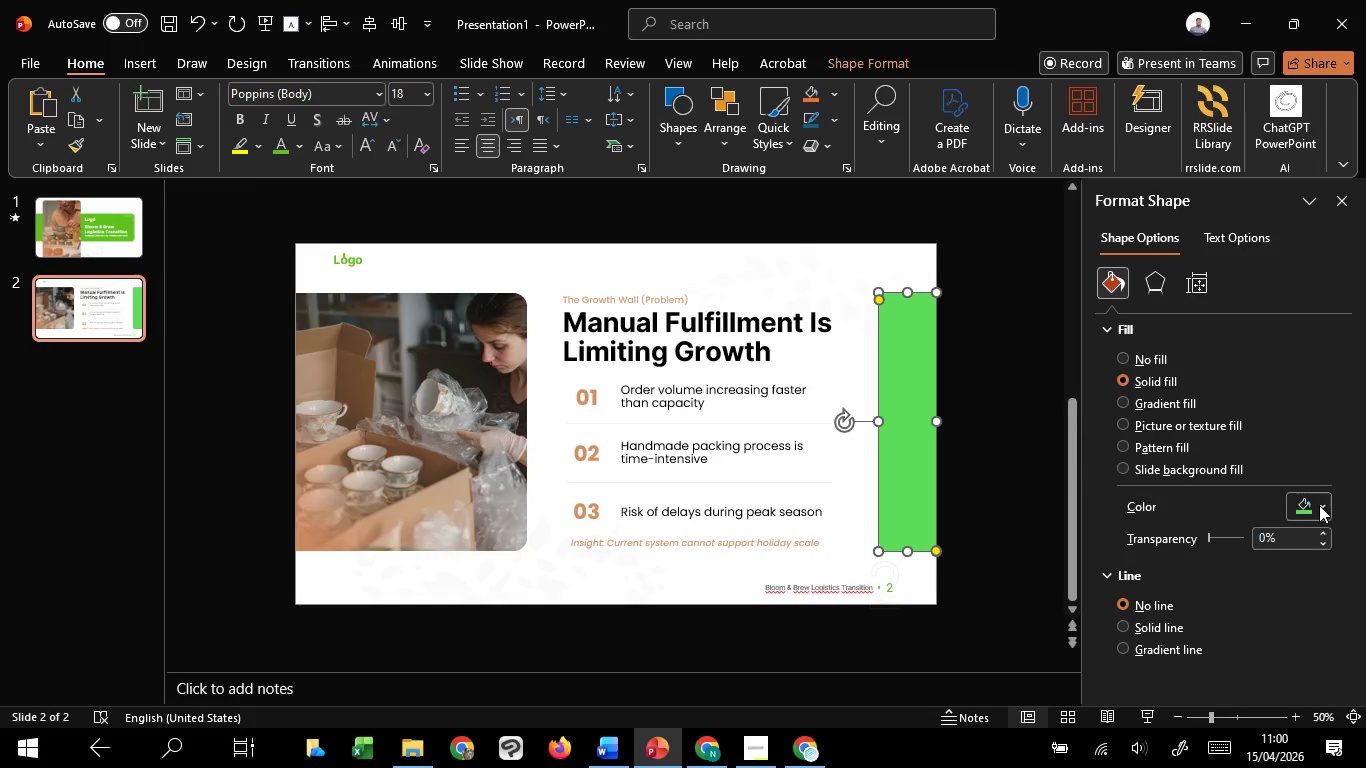 
left_click([1319, 505])
 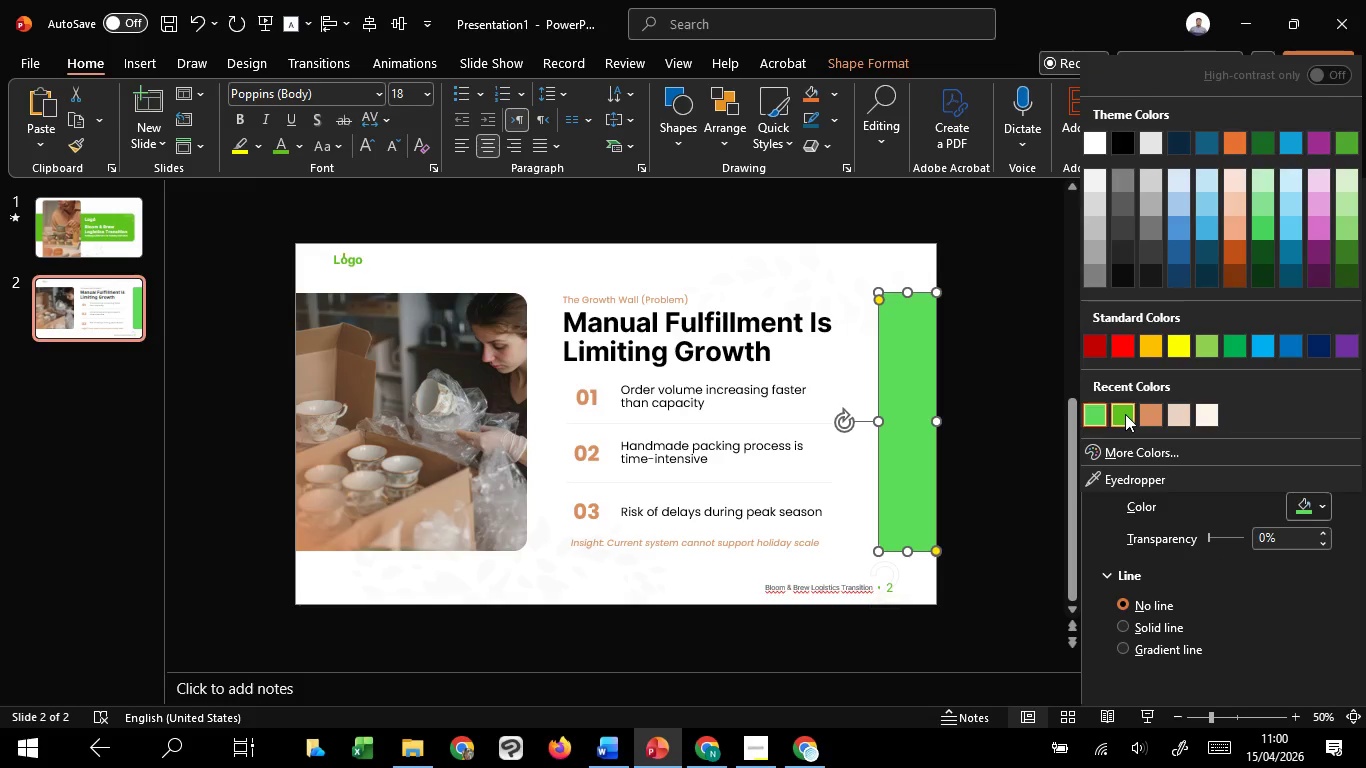 
left_click([1125, 414])
 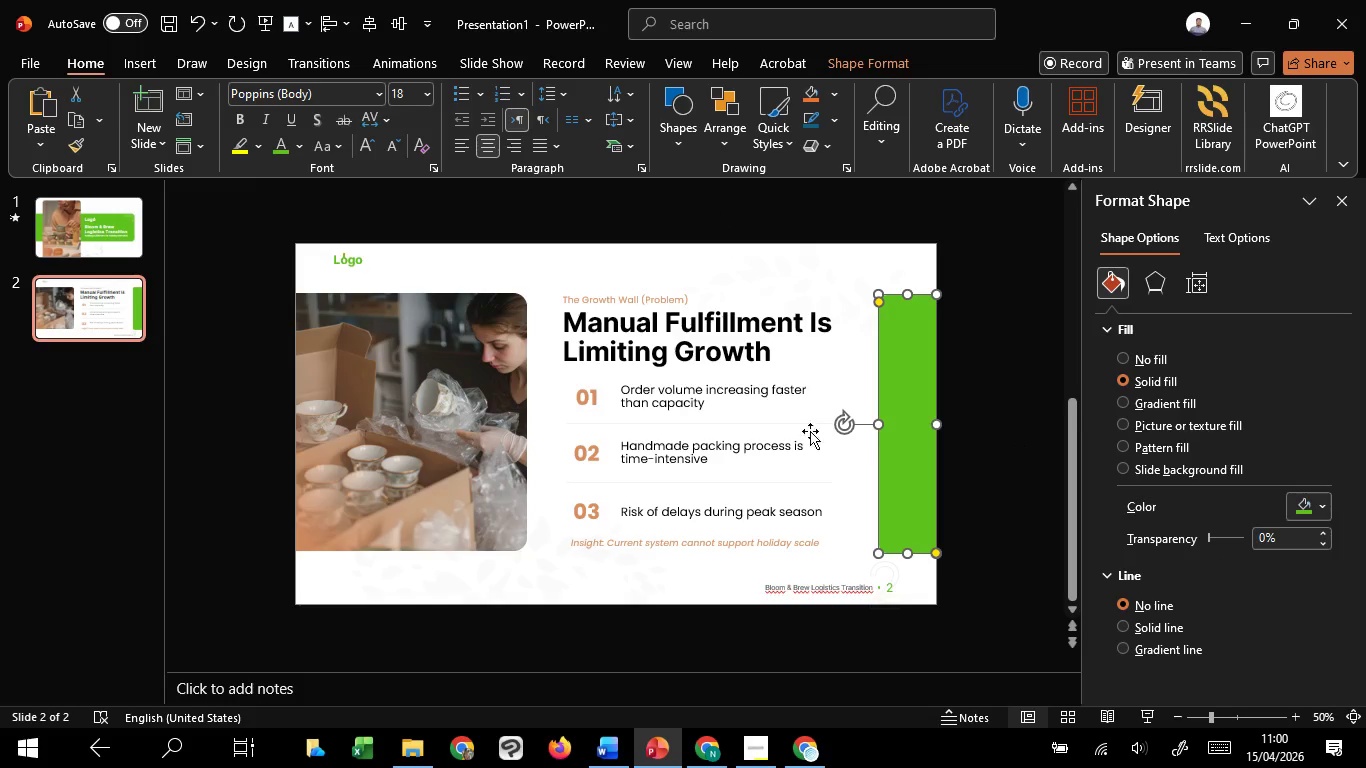 
hold_key(key=ShiftLeft, duration=1.51)
 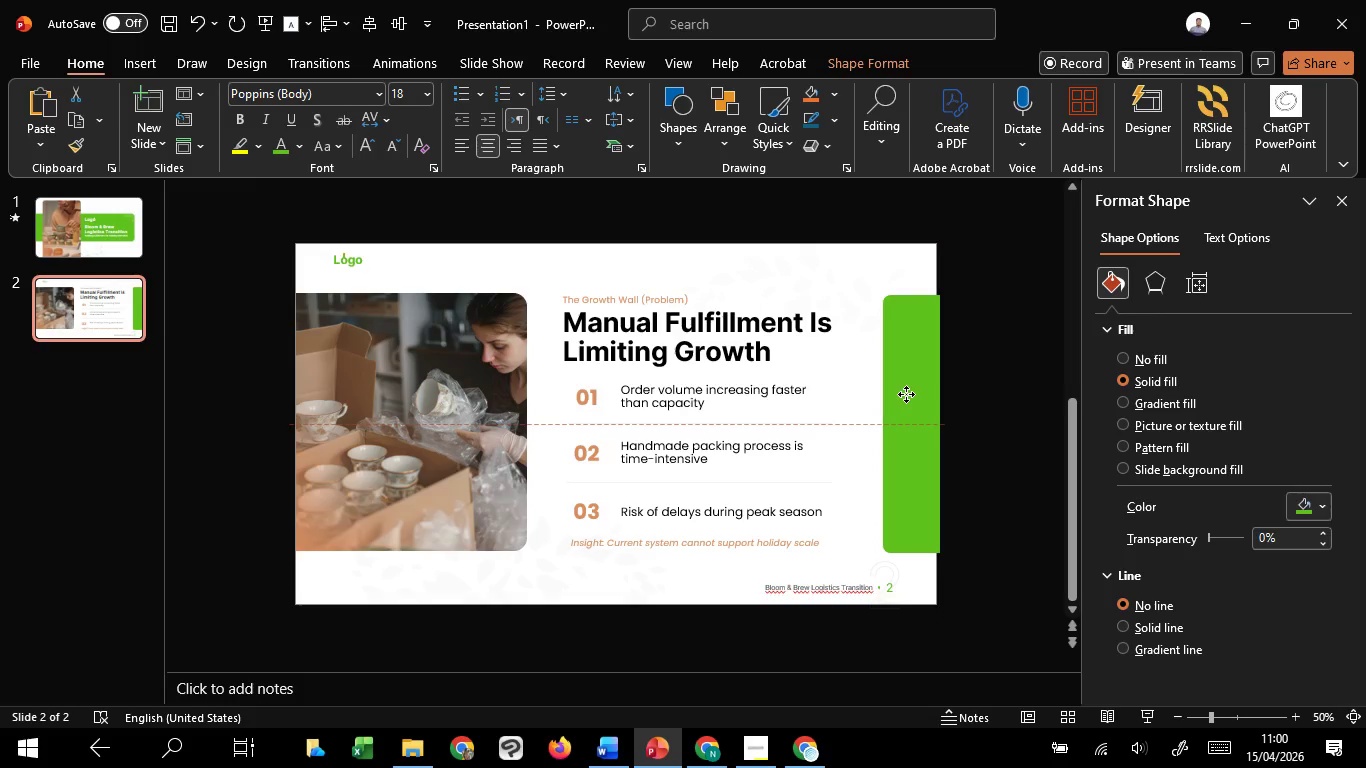 
hold_key(key=ShiftLeft, duration=1.52)
 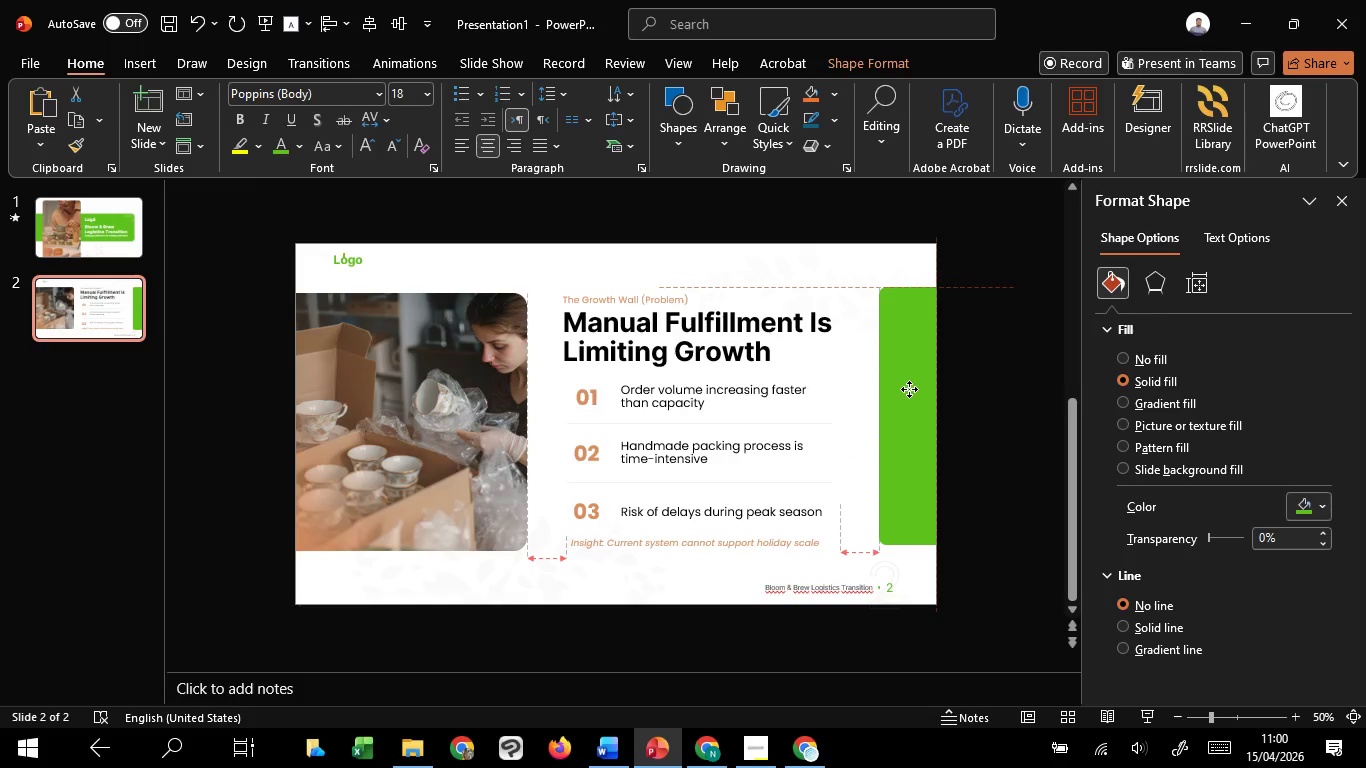 
hold_key(key=ShiftLeft, duration=1.5)
 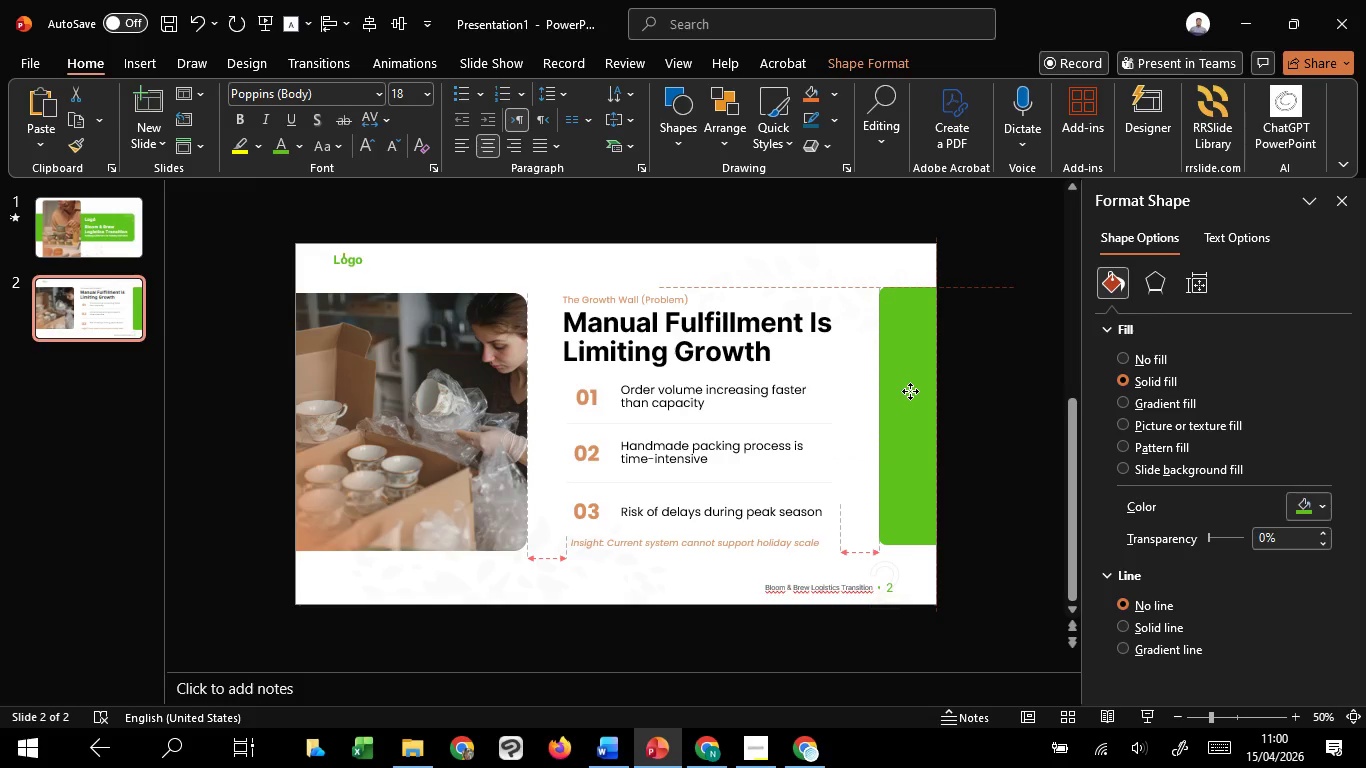 
hold_key(key=ShiftLeft, duration=1.5)
 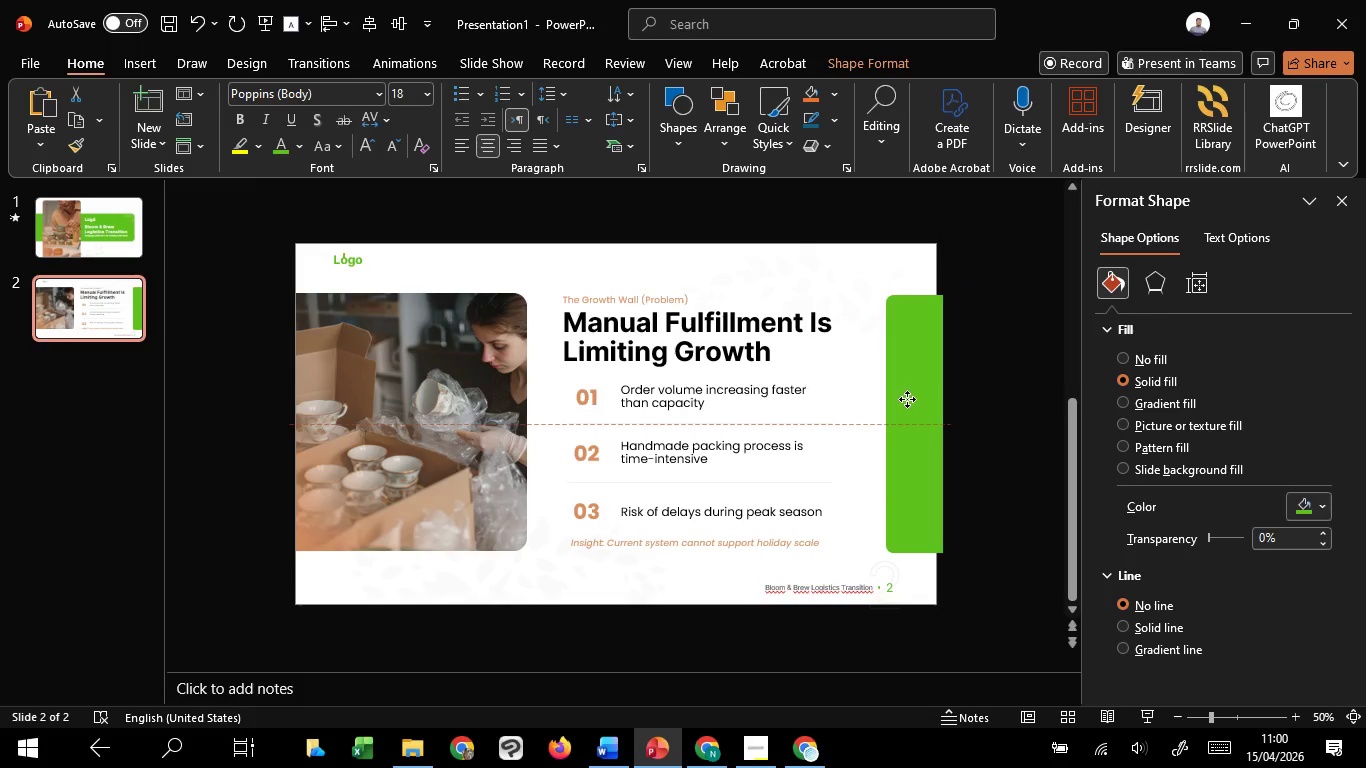 
hold_key(key=ShiftLeft, duration=1.52)
 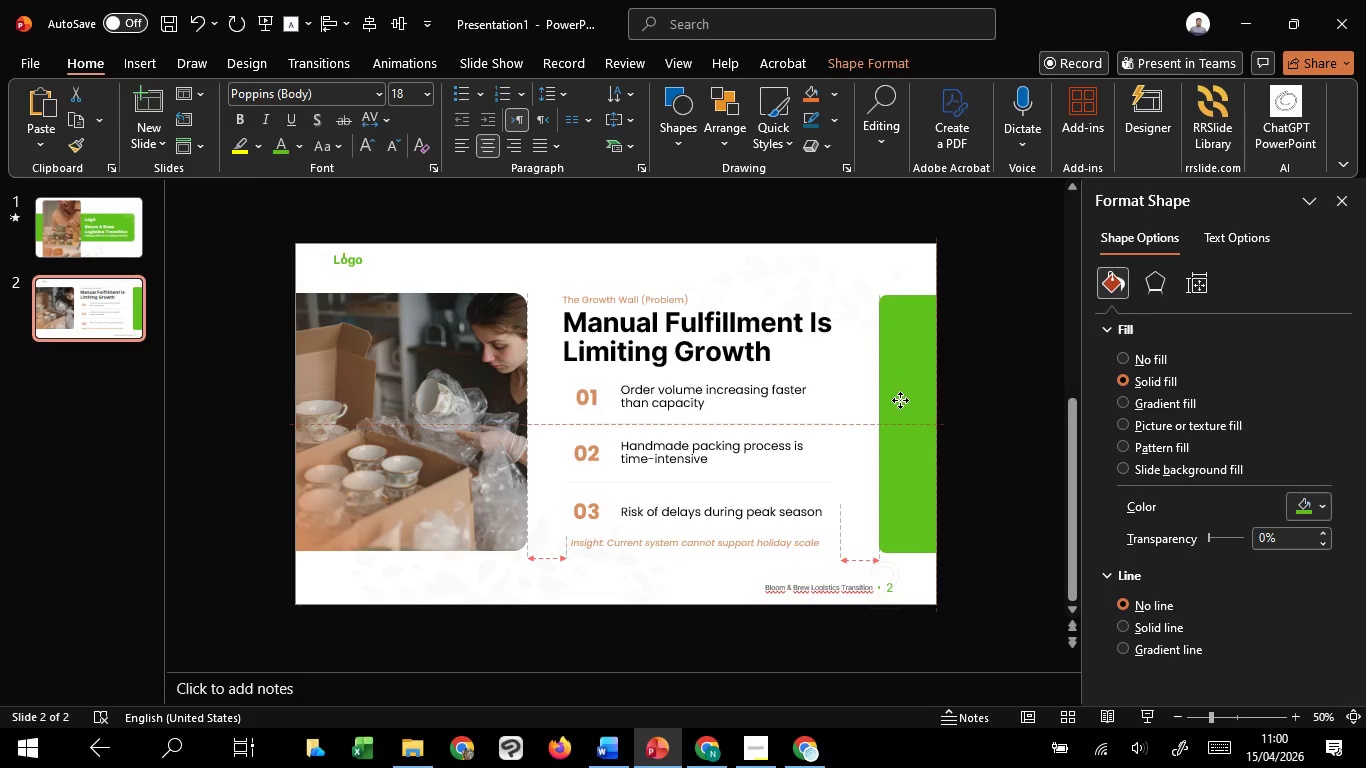 
hold_key(key=ShiftLeft, duration=1.5)
 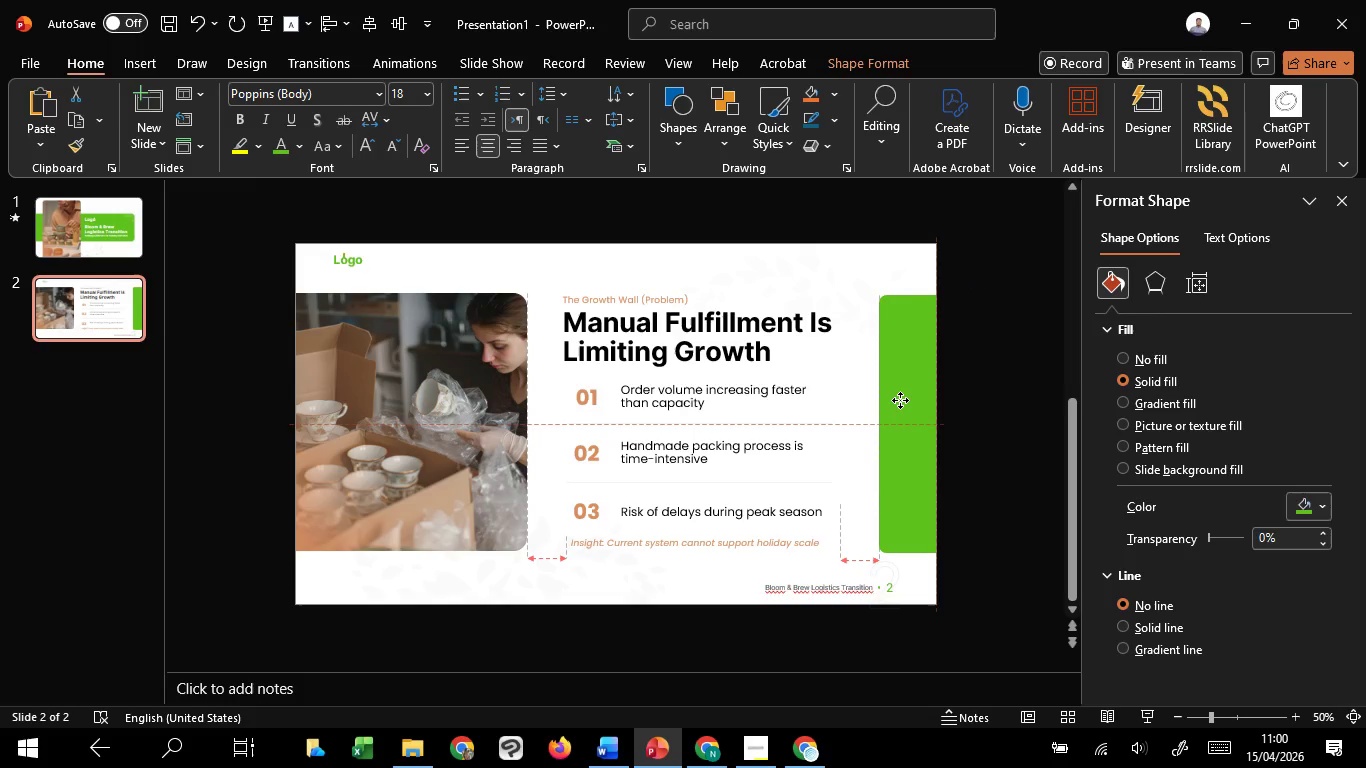 
hold_key(key=ShiftLeft, duration=1.51)
 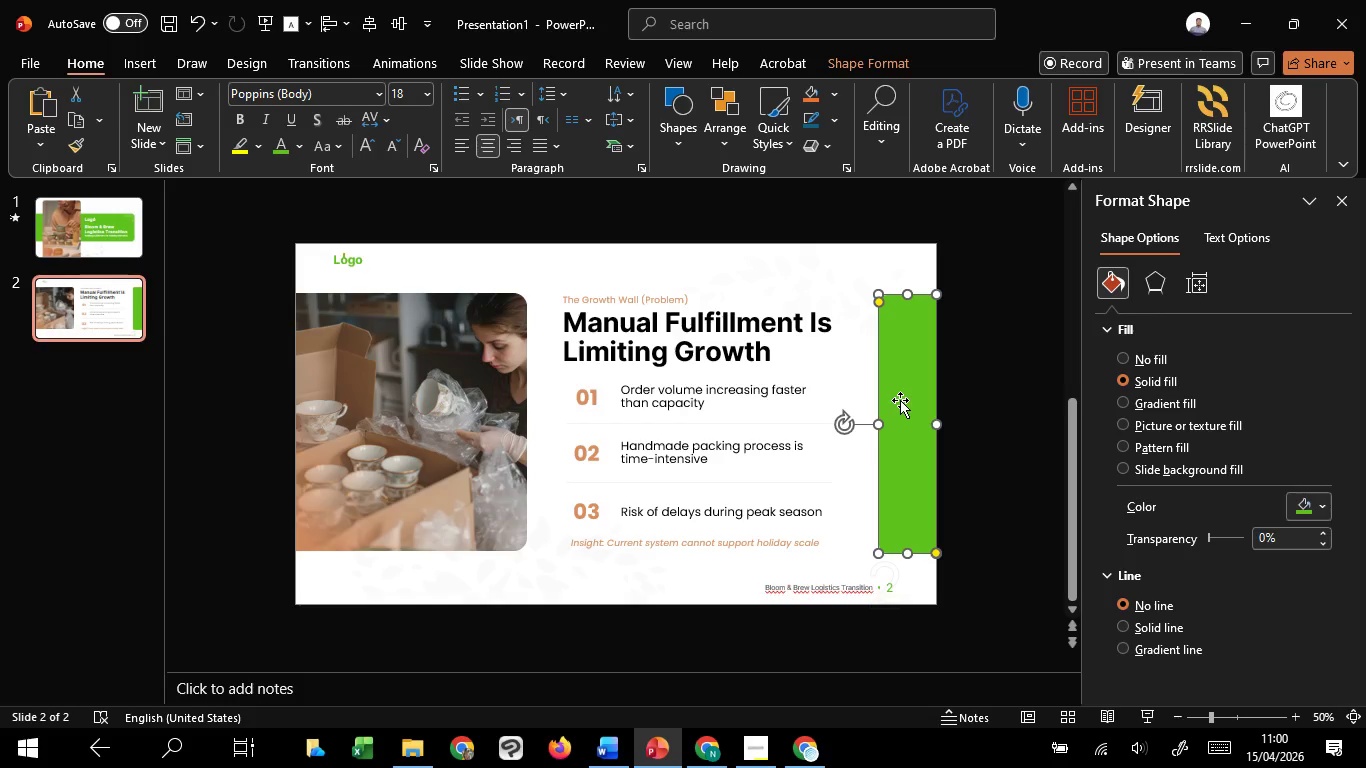 
hold_key(key=ShiftLeft, duration=0.97)
 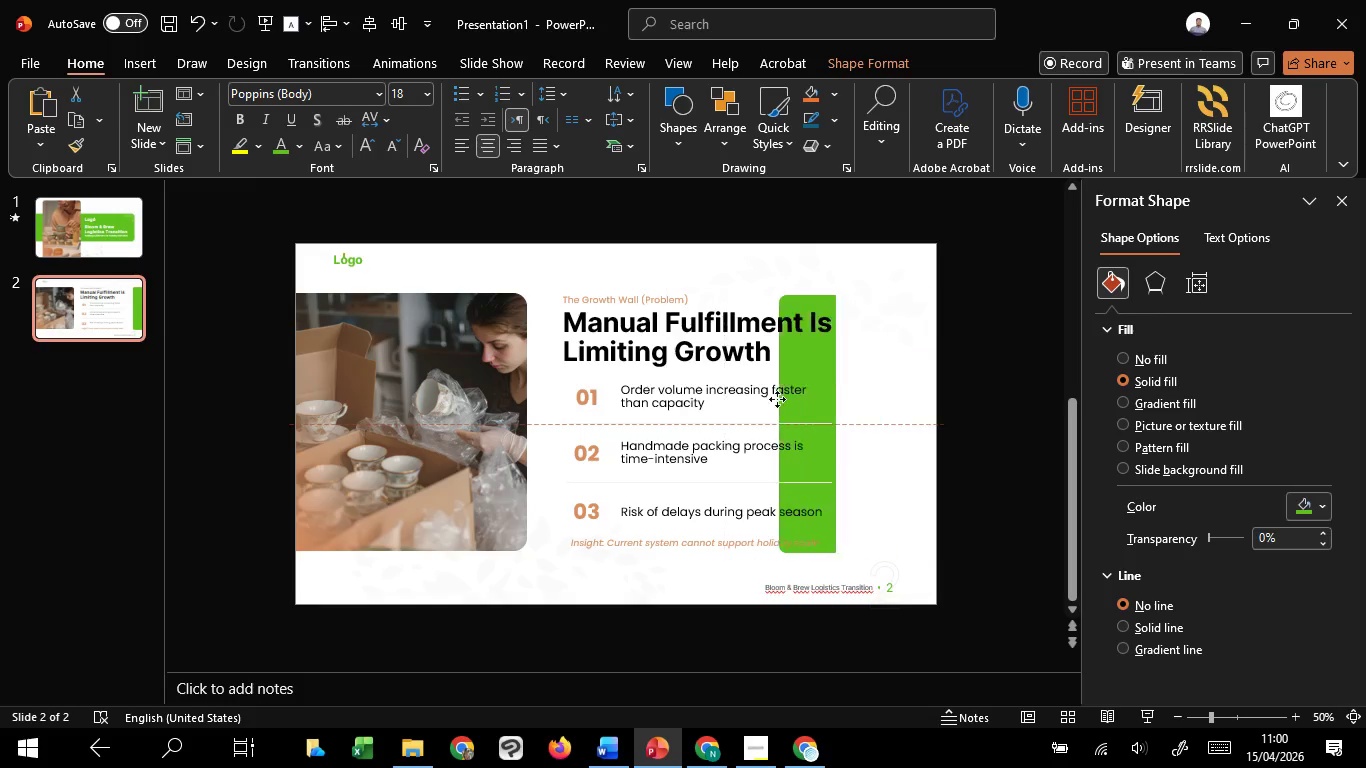 
left_click_drag(start_coordinate=[900, 400], to_coordinate=[452, 402])
 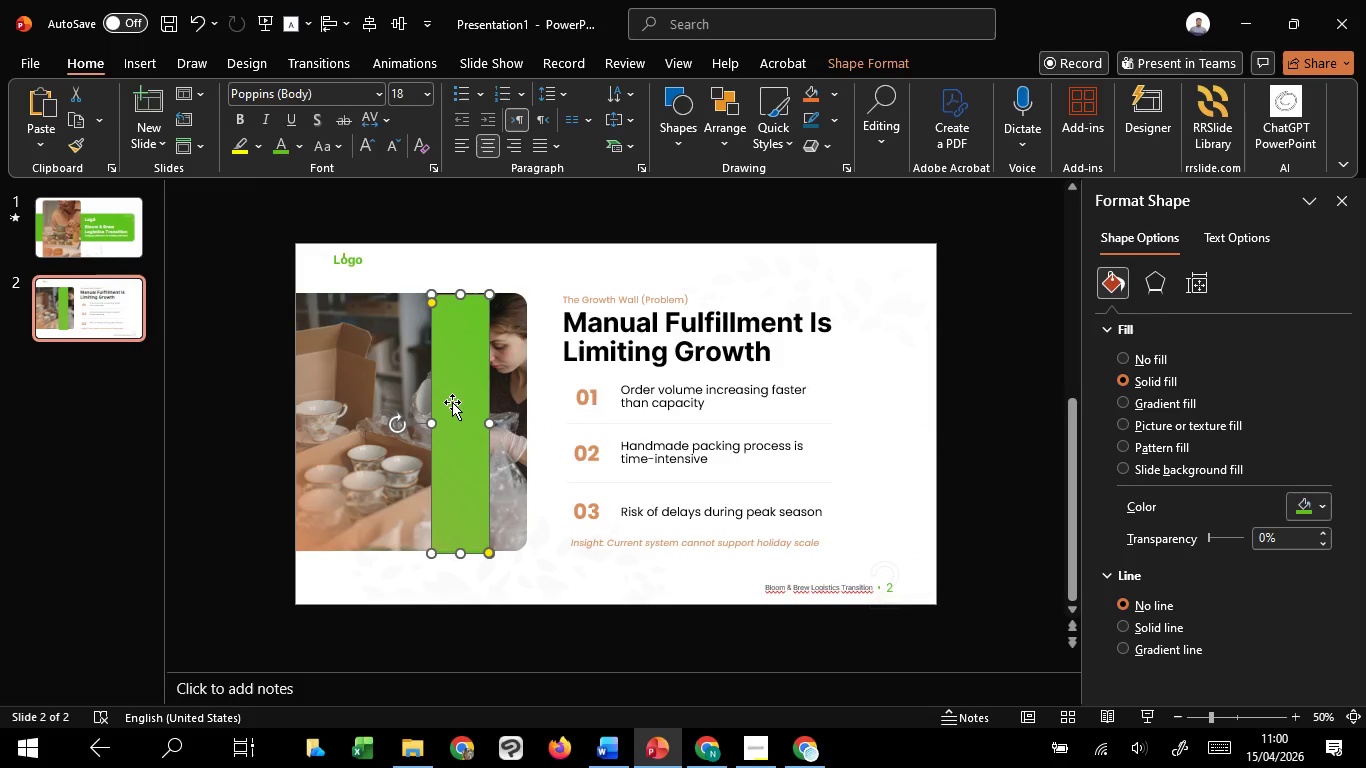 
hold_key(key=ShiftLeft, duration=1.5)
 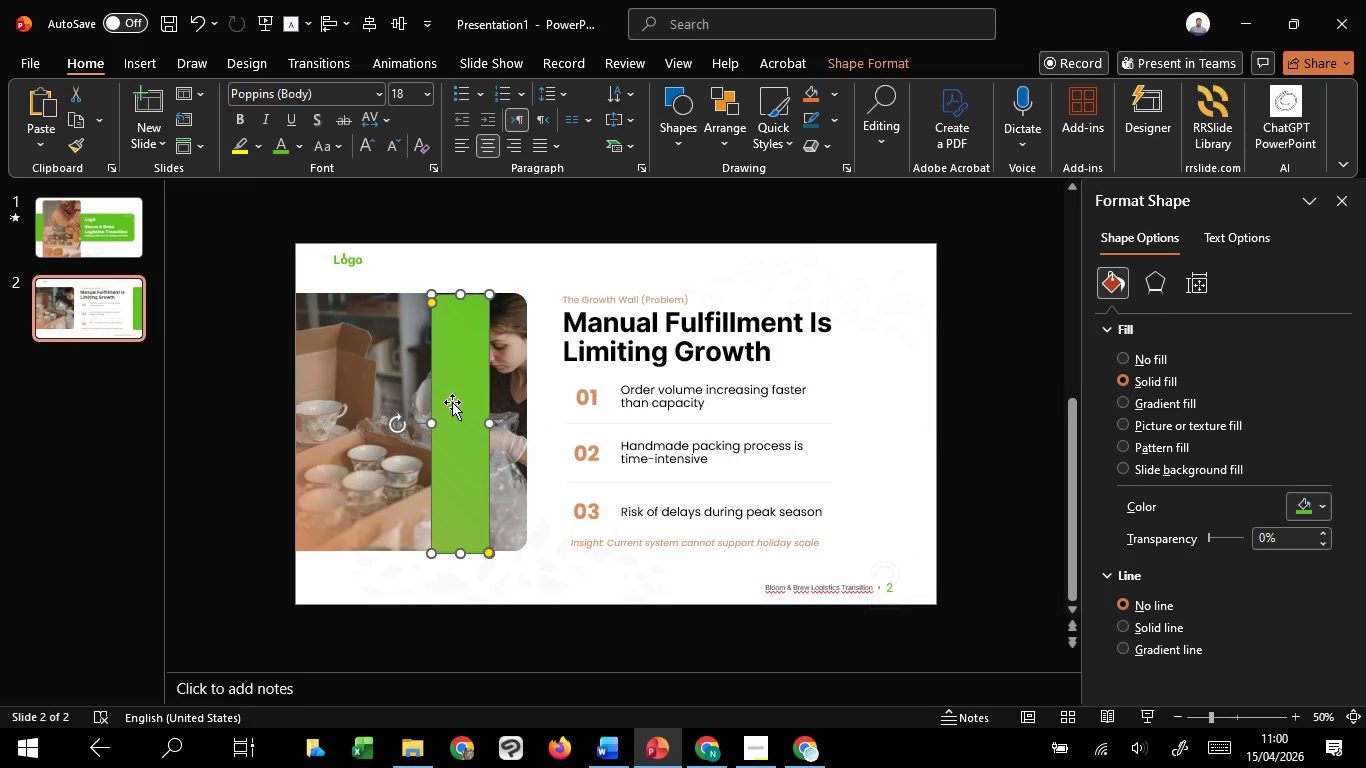 
hold_key(key=ShiftLeft, duration=1.39)
 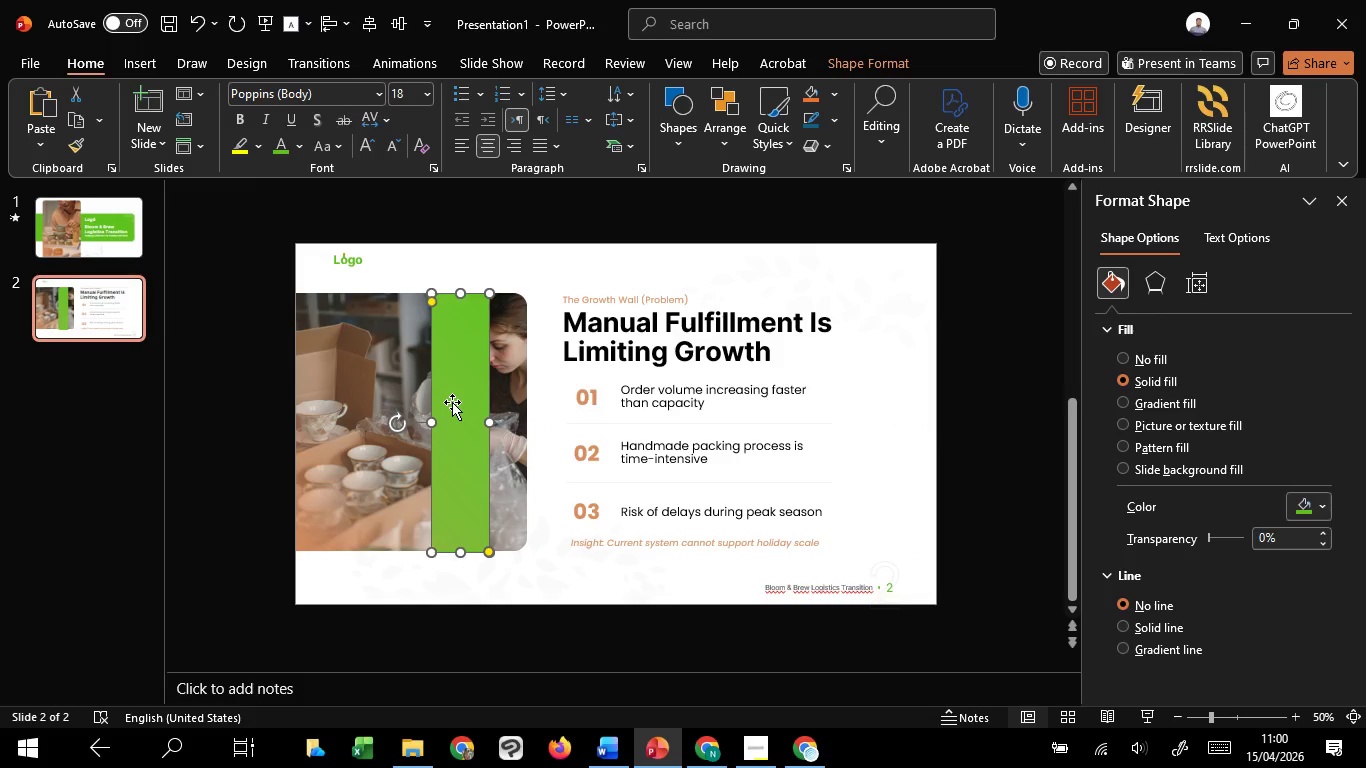 
key(ArrowUp)
 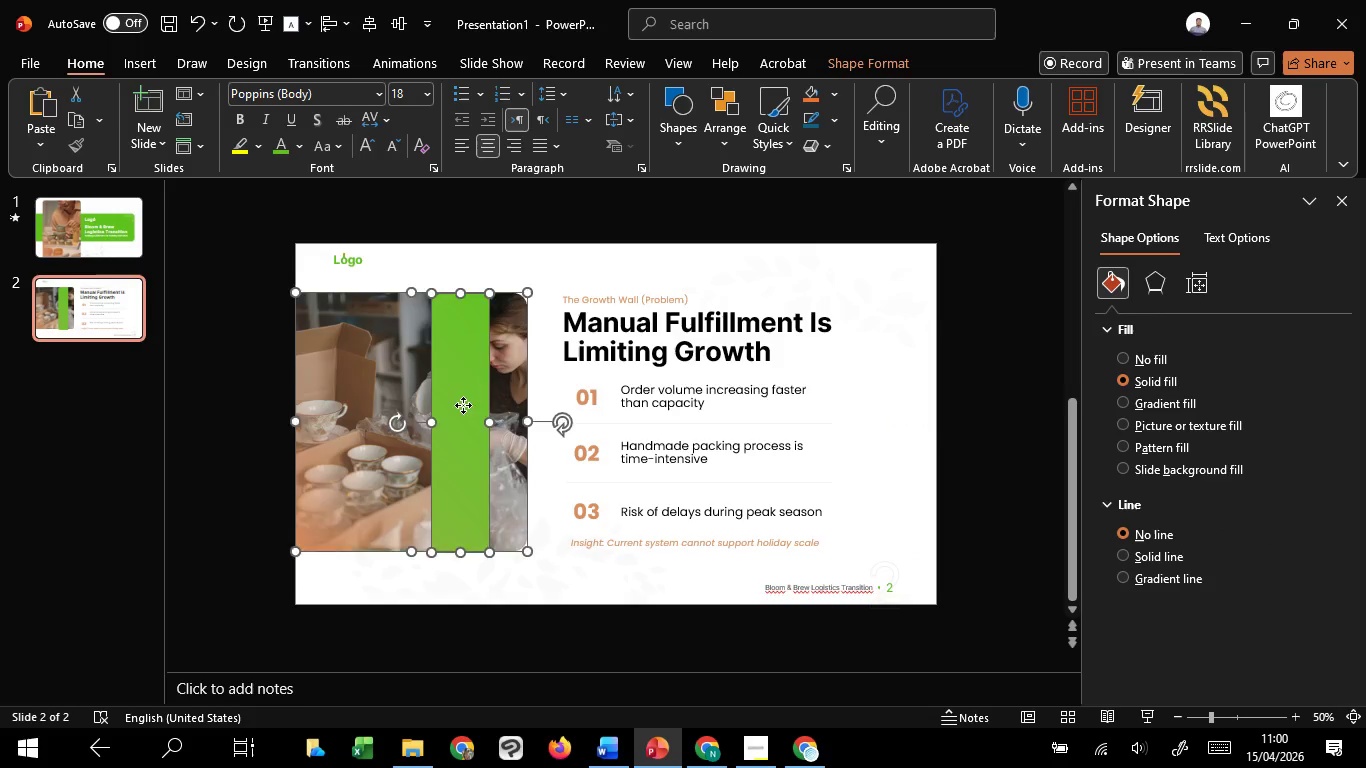 
left_click_drag(start_coordinate=[452, 402], to_coordinate=[525, 417])
 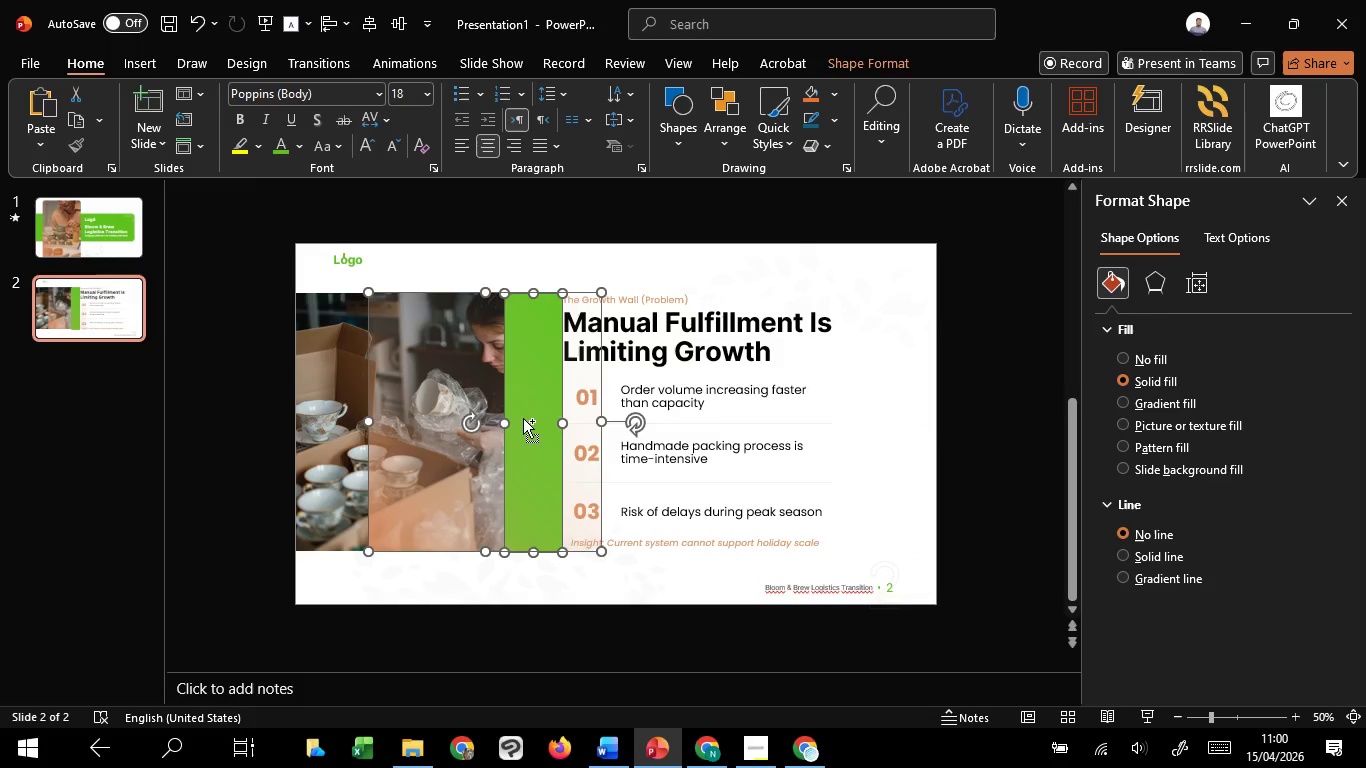 
hold_key(key=ShiftLeft, duration=1.06)
 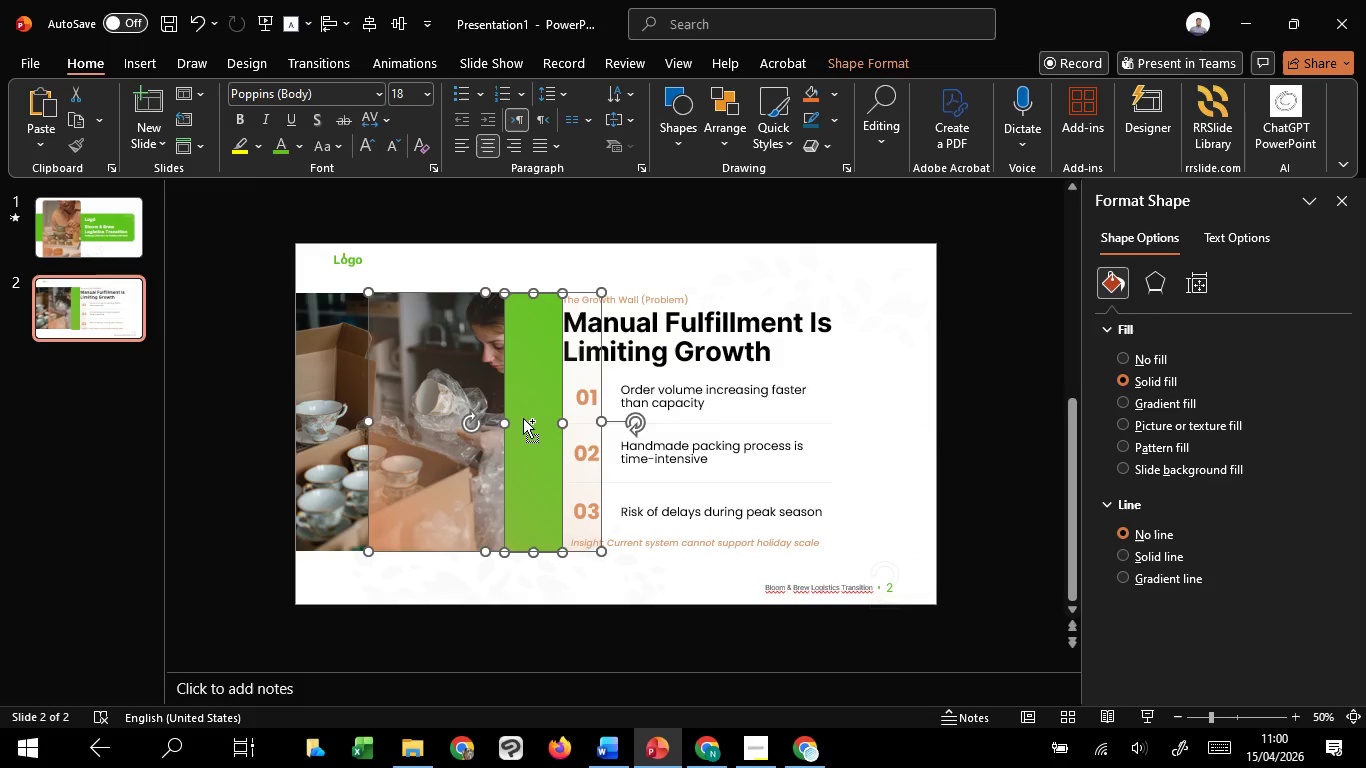 
hold_key(key=ControlLeft, duration=1.5)
 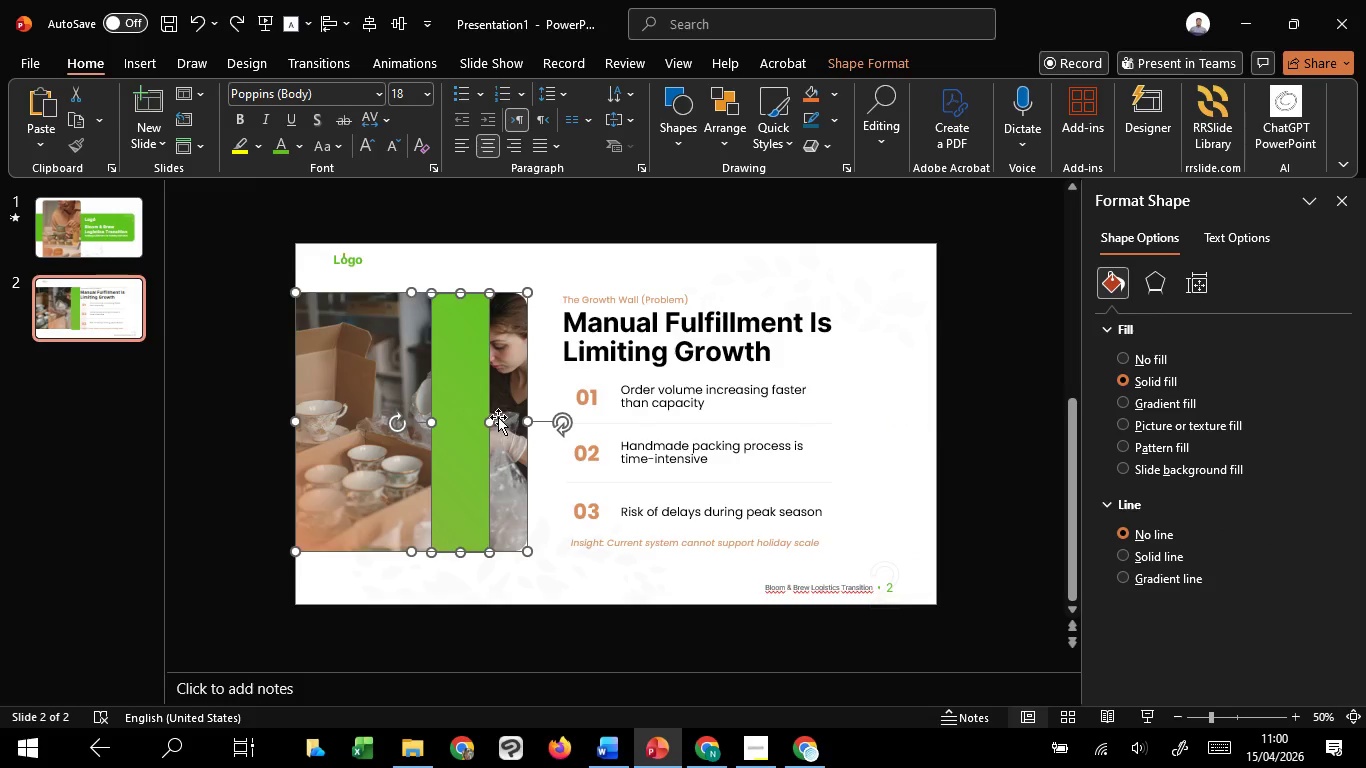 
key(Control+Z)
 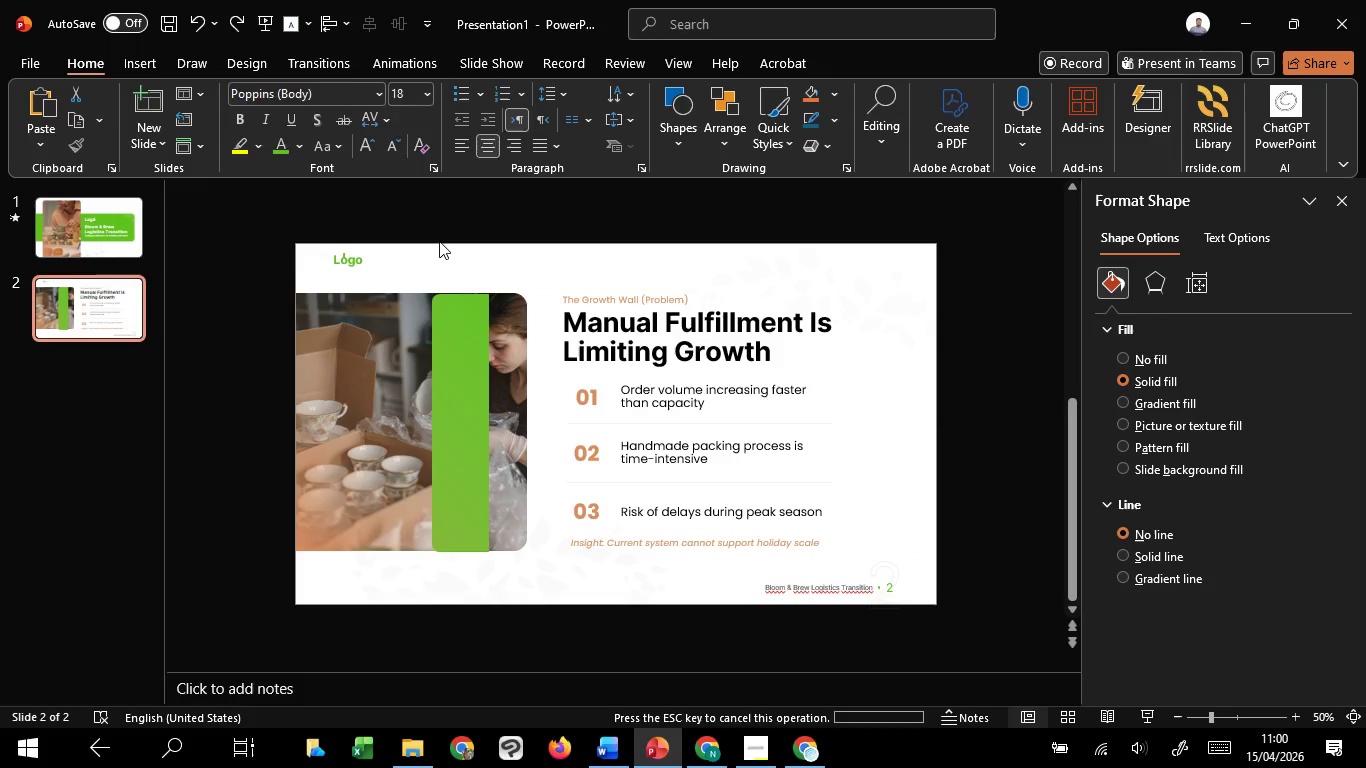 
left_click([439, 241])
 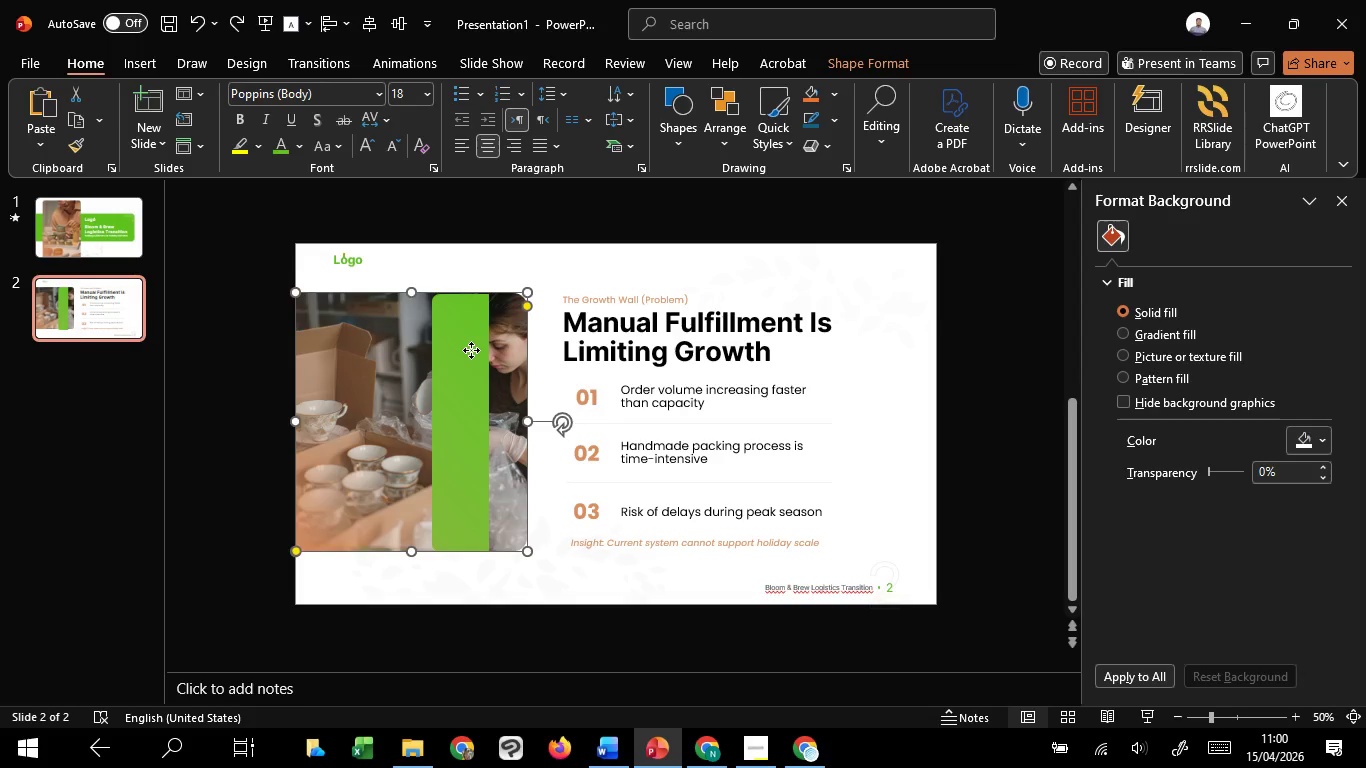 
left_click([471, 350])
 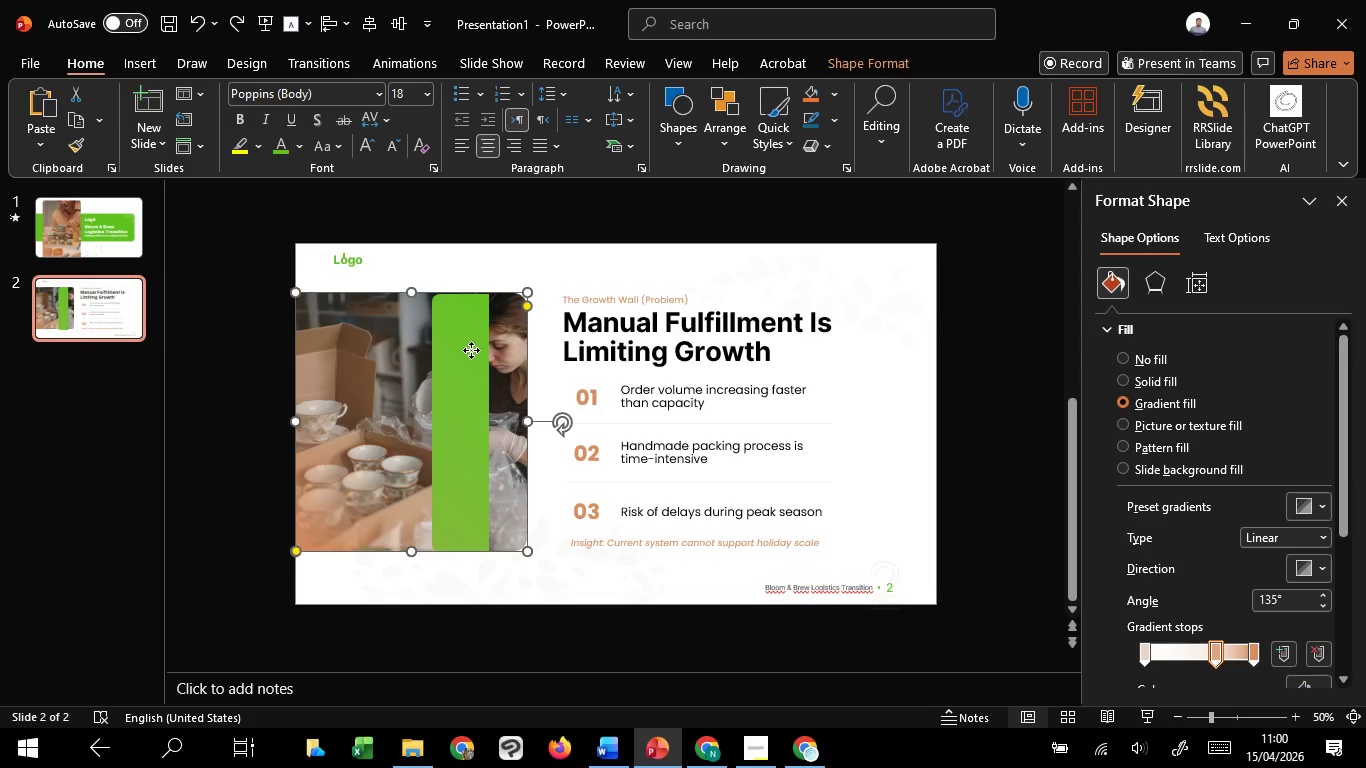 
left_click([471, 350])
 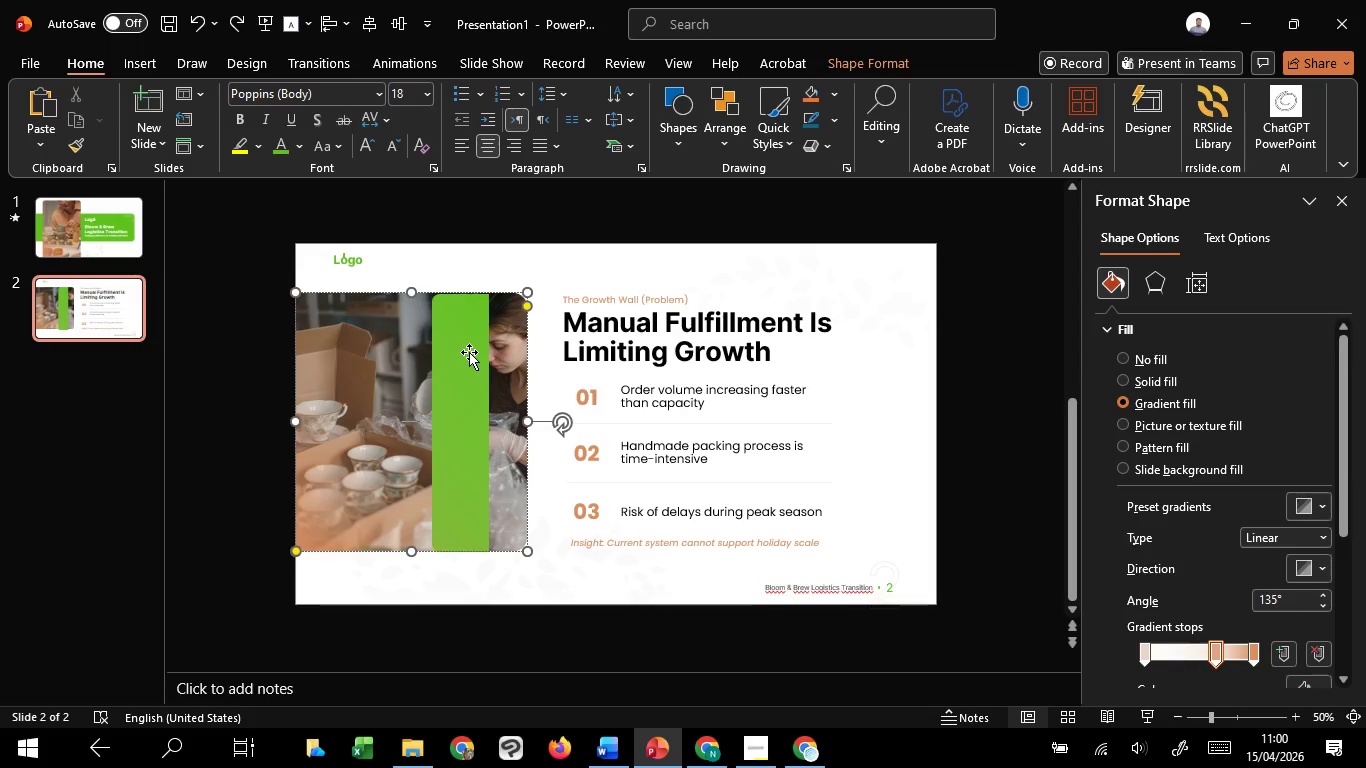 
double_click([469, 352])
 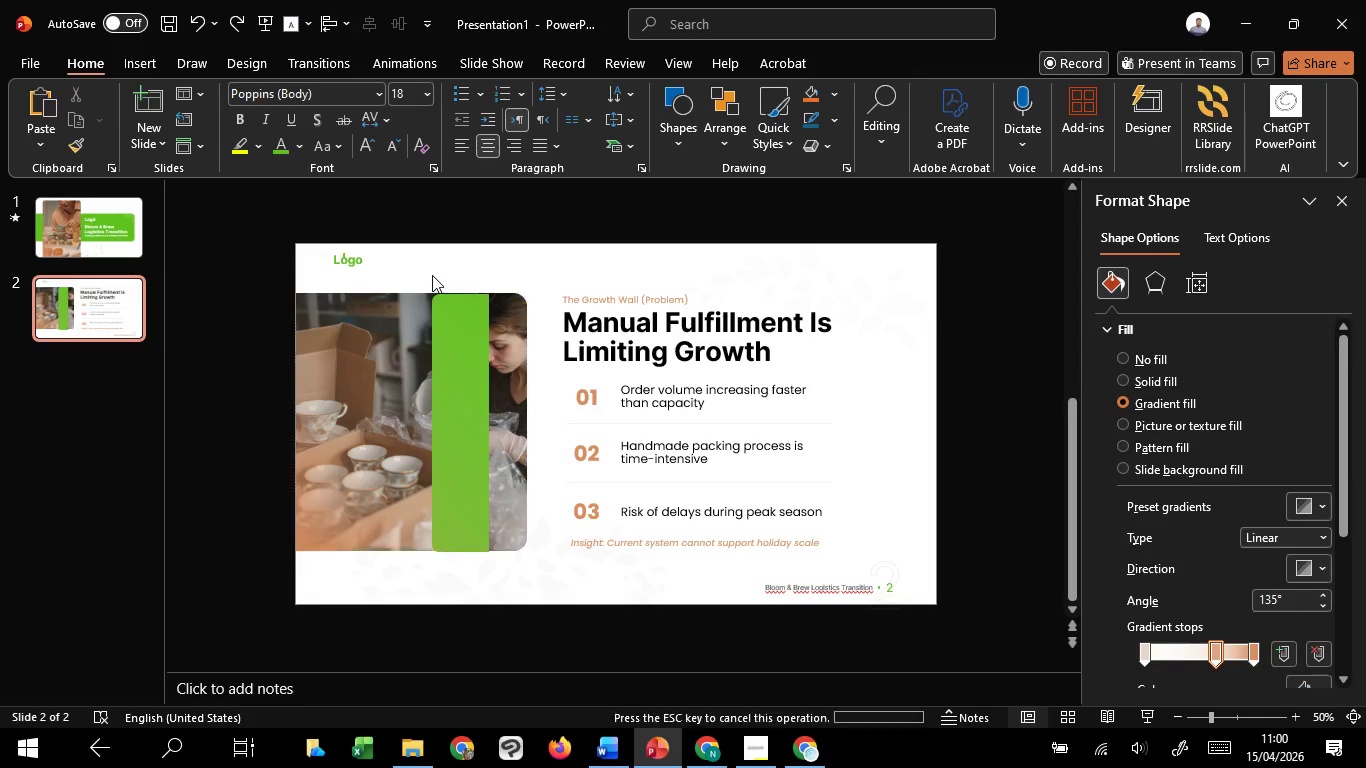 
left_click([432, 275])
 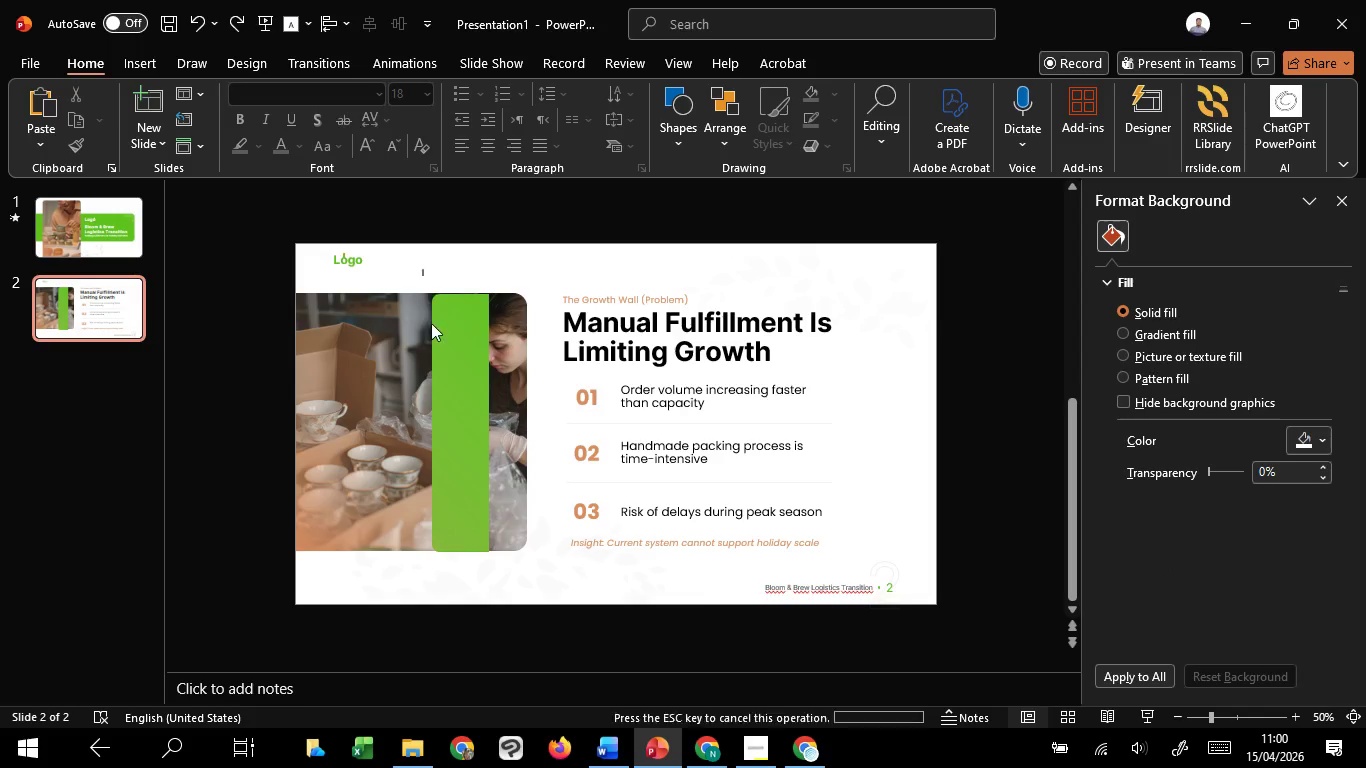 
left_click_drag(start_coordinate=[424, 270], to_coordinate=[493, 712])
 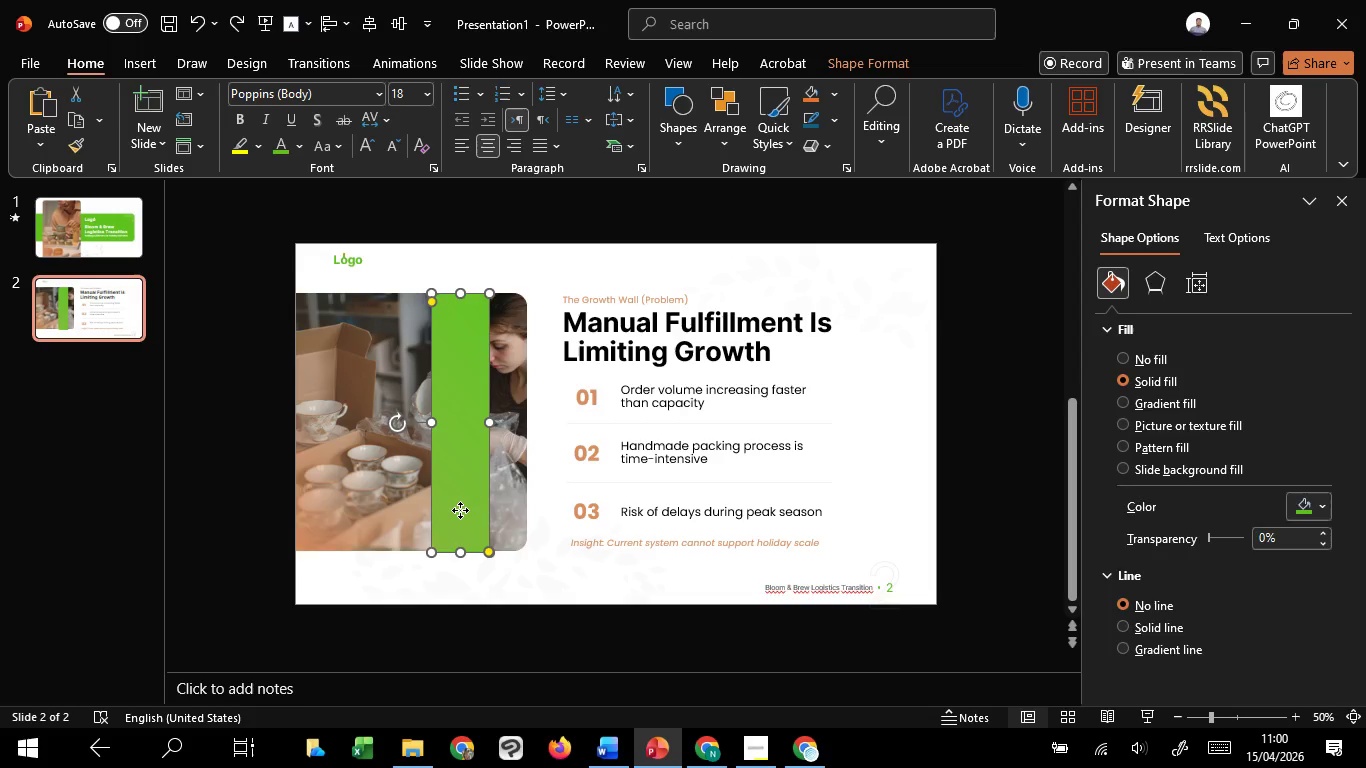 
hold_key(key=ShiftLeft, duration=1.52)
left_click_drag(start_coordinate=[460, 510], to_coordinate=[570, 517])
 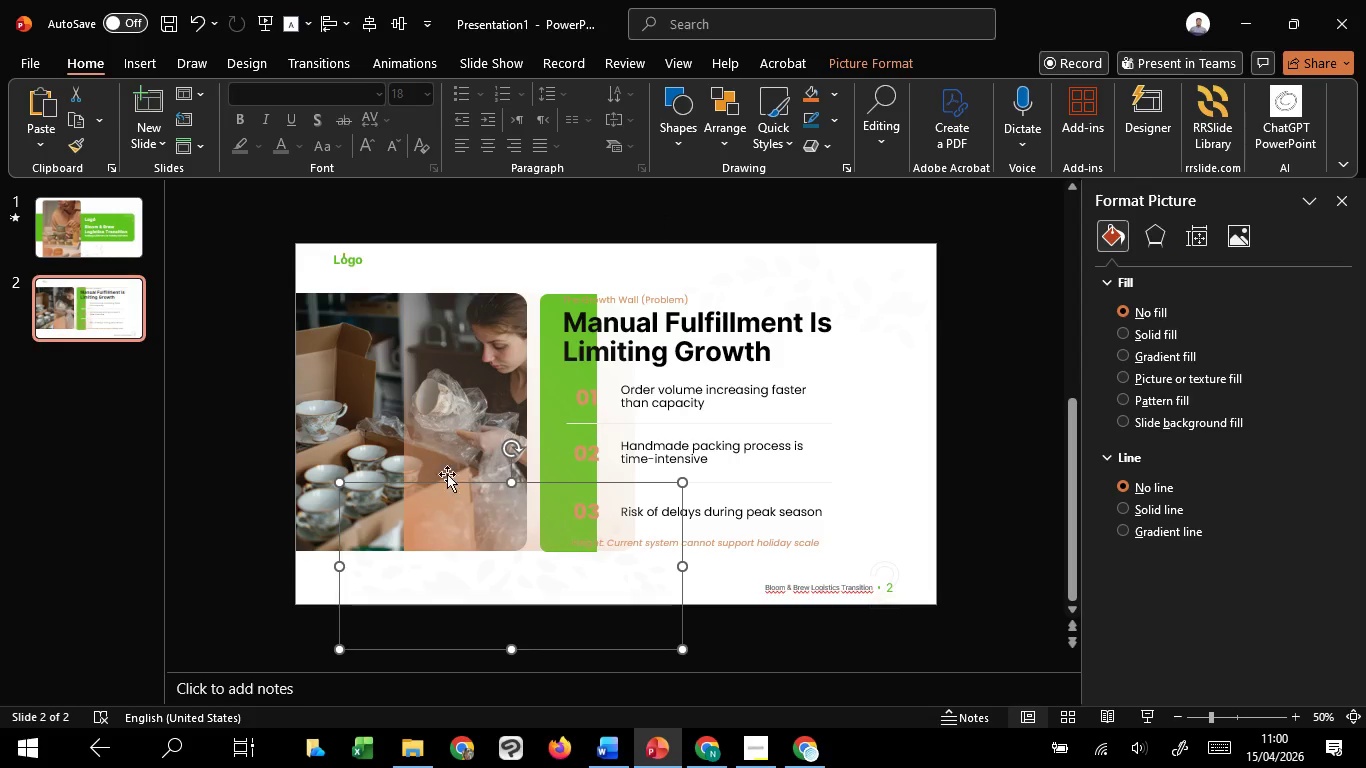 
hold_key(key=ShiftLeft, duration=1.28)
 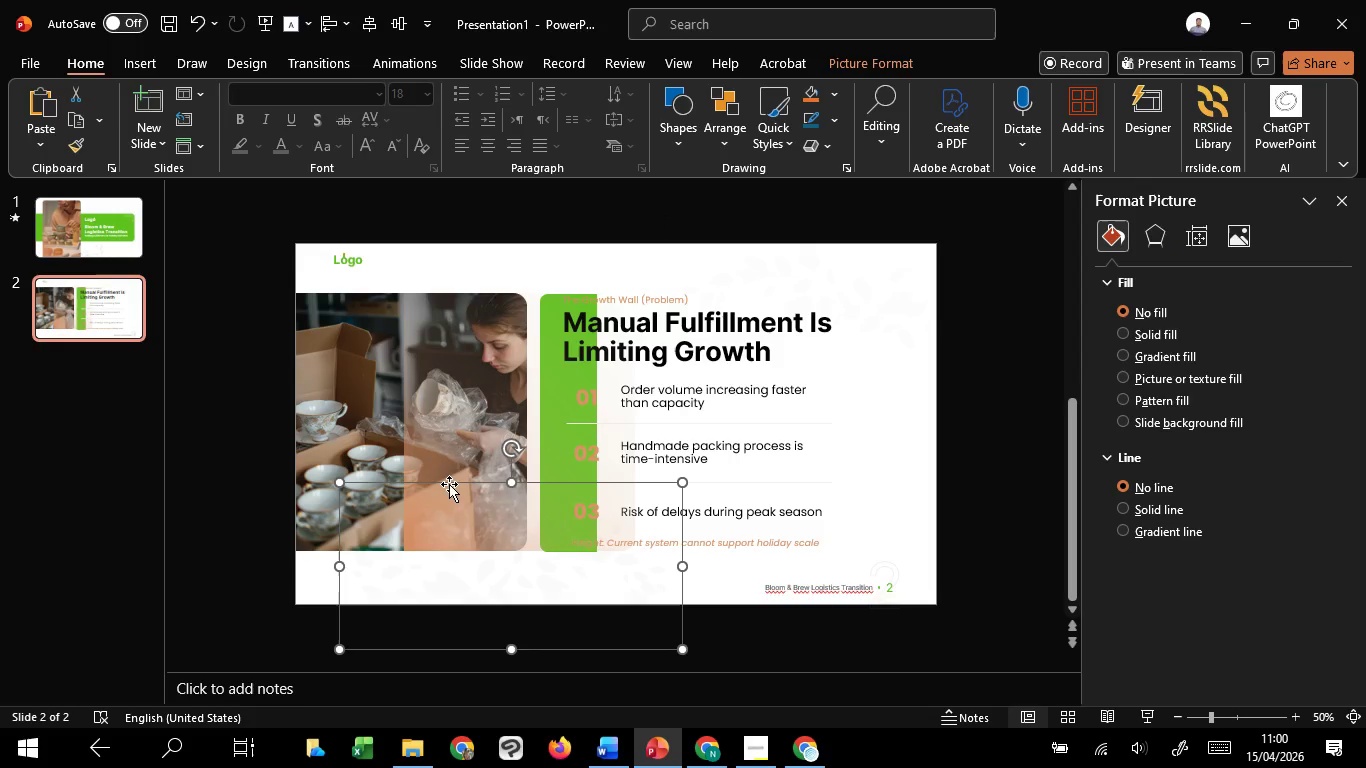 
left_click([483, 610])
 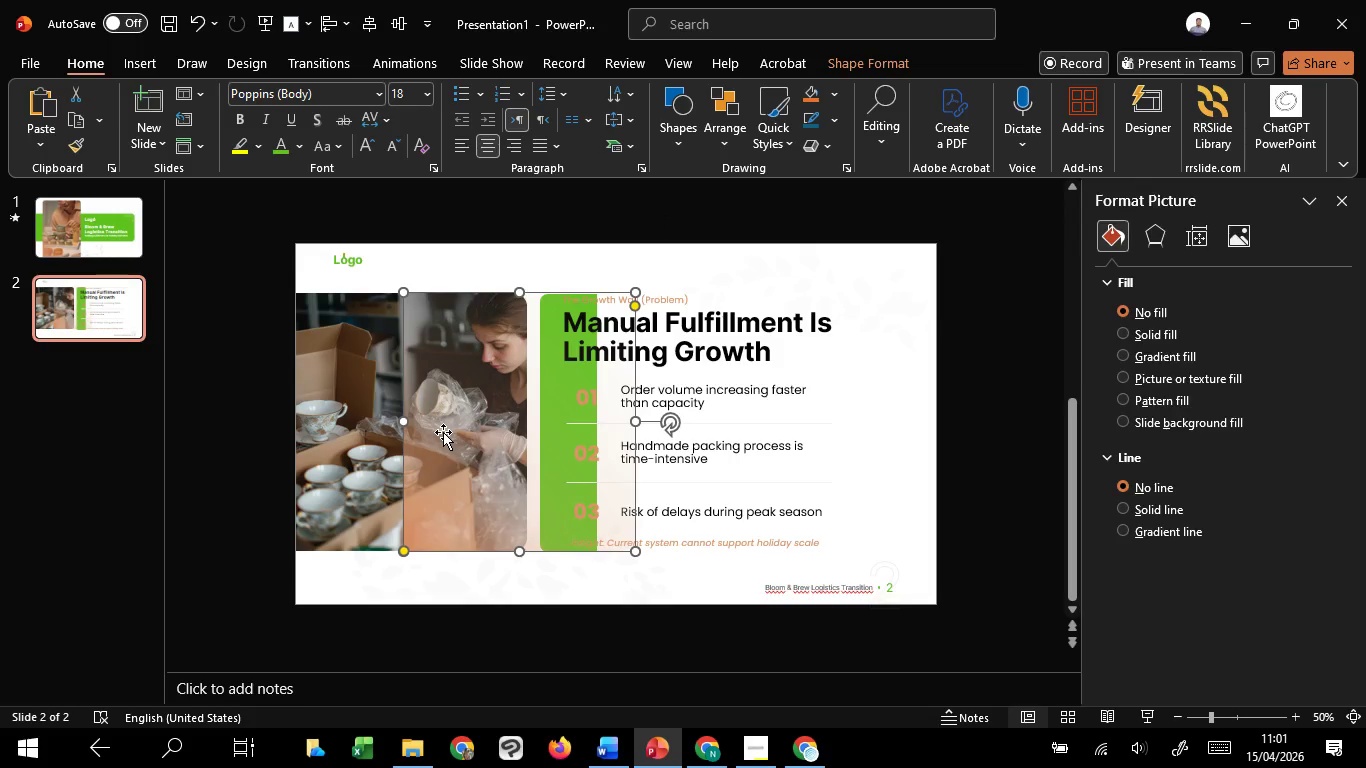 
left_click([443, 432])
 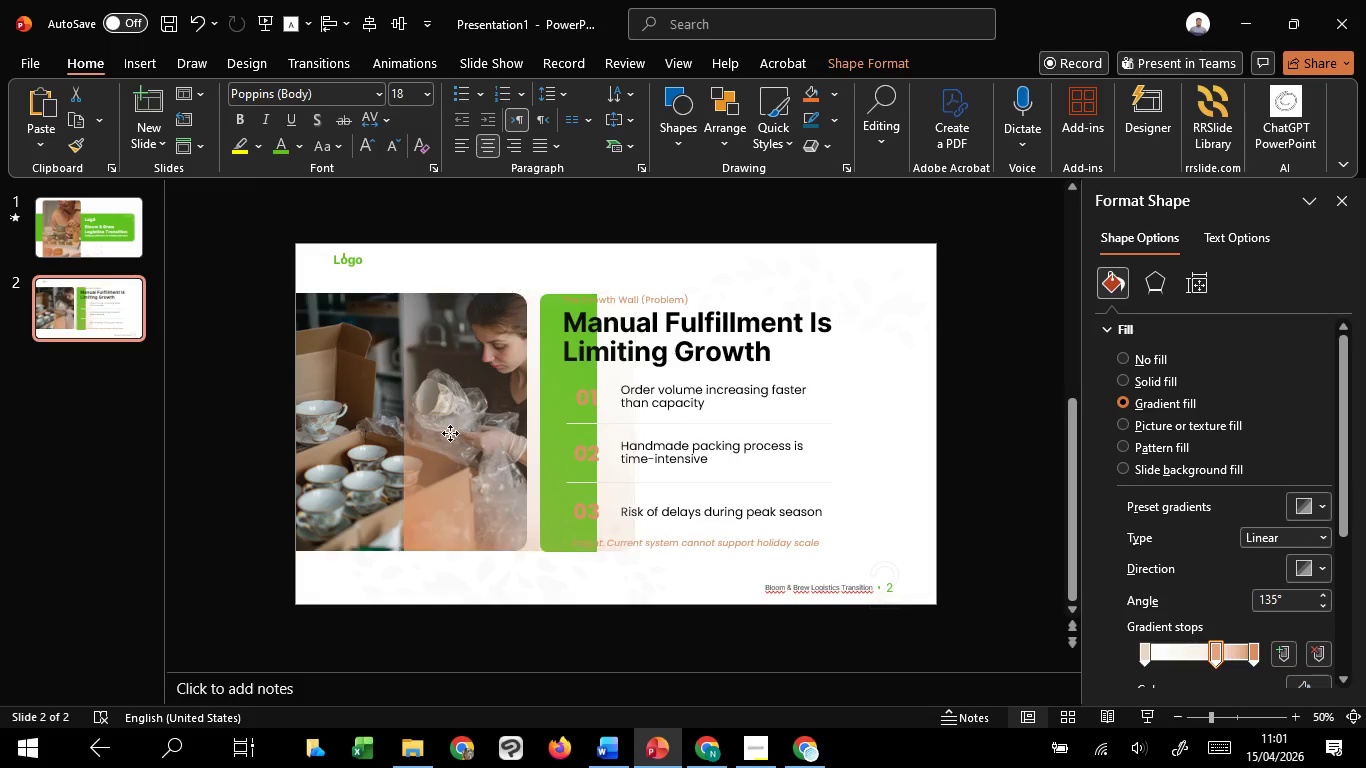 
left_click_drag(start_coordinate=[465, 431], to_coordinate=[357, 423])
 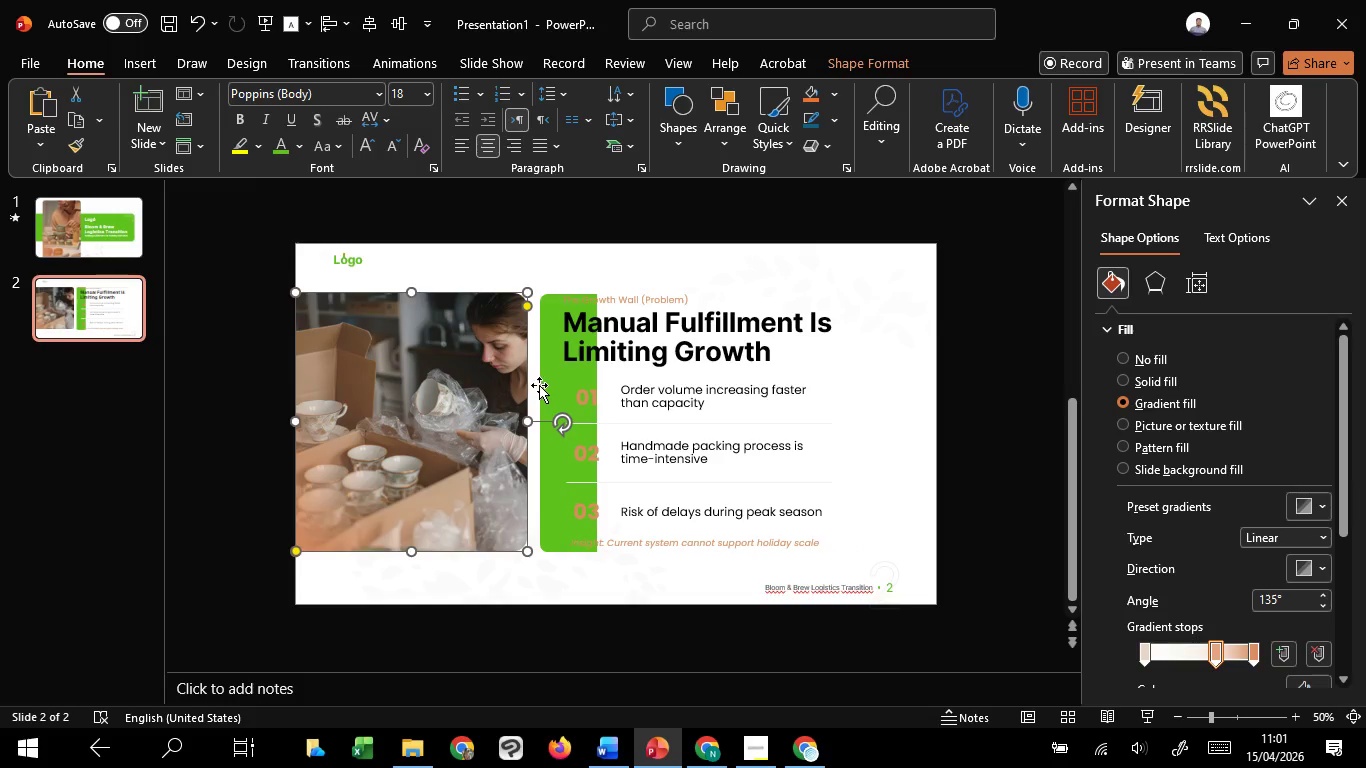 
hold_key(key=ShiftLeft, duration=1.5)
 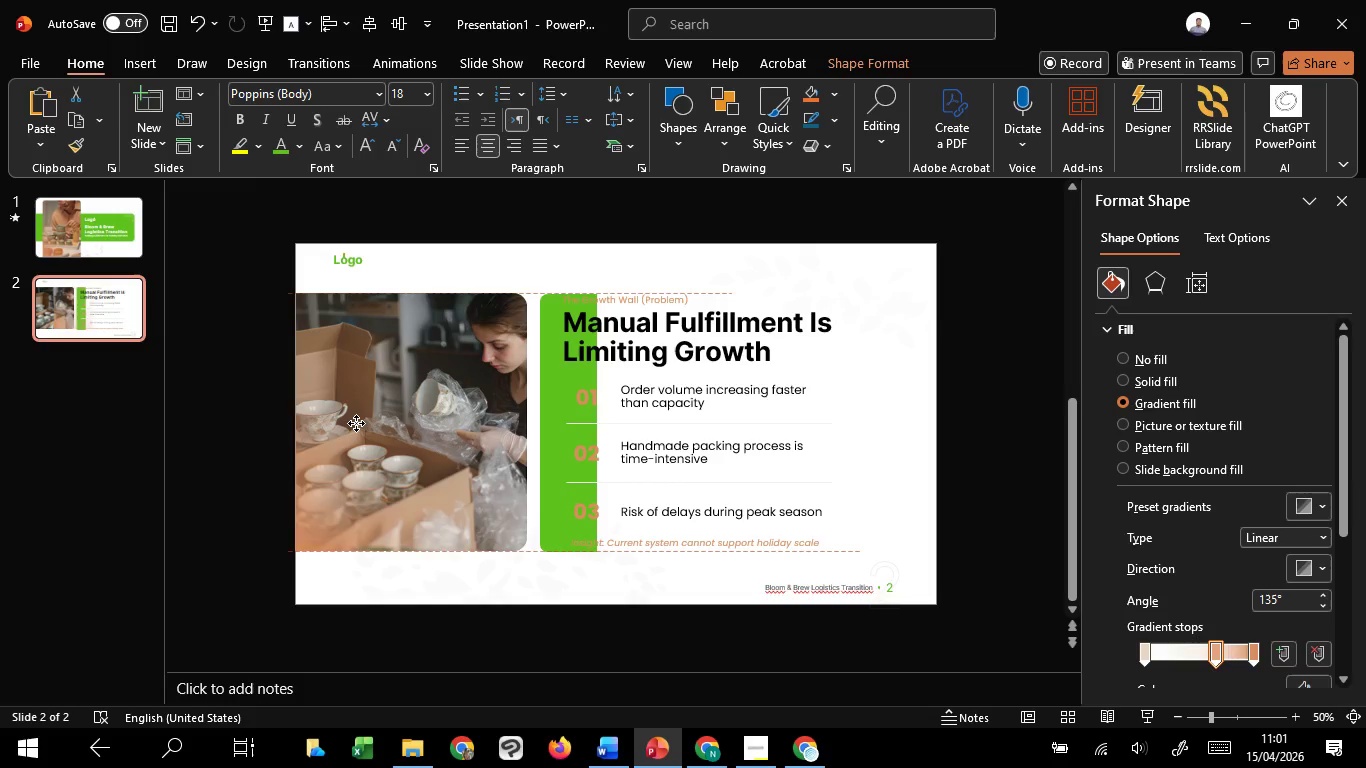 
hold_key(key=ShiftLeft, duration=1.5)
 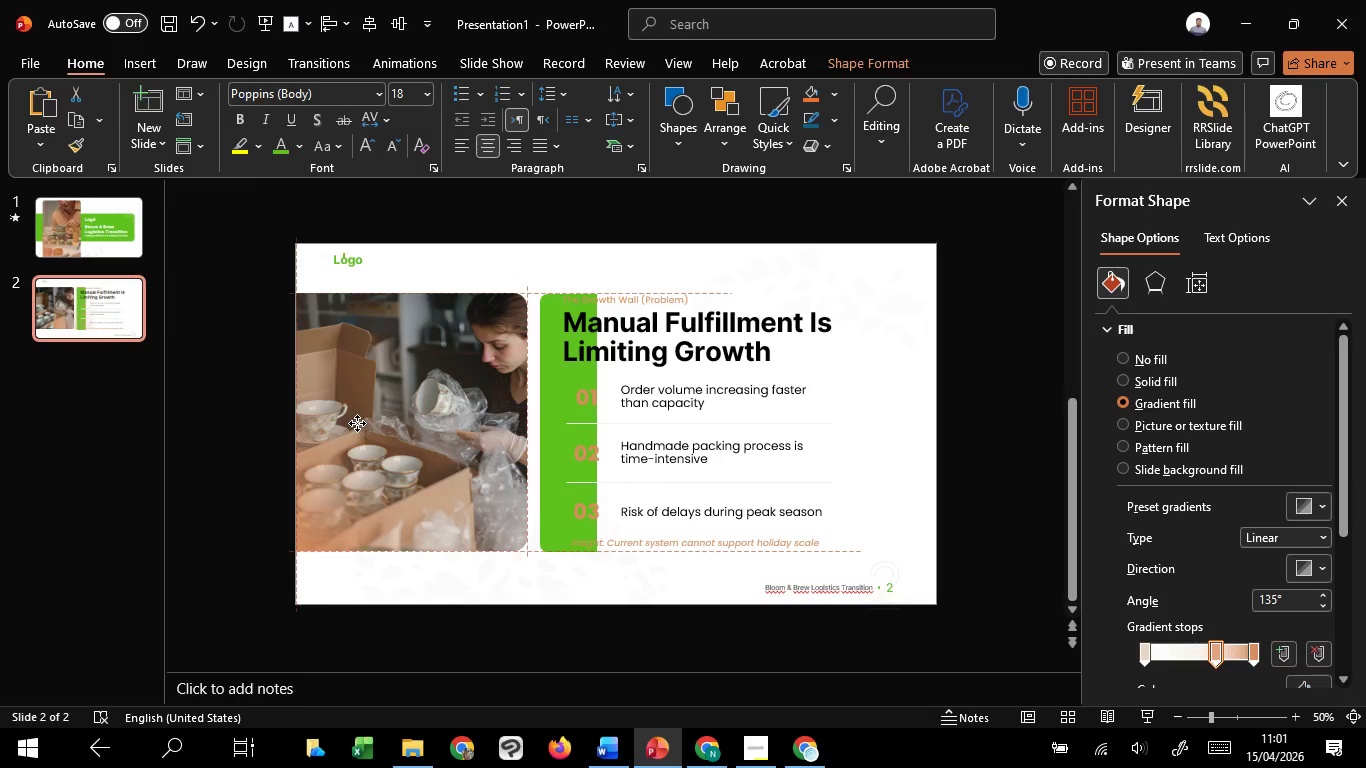 
hold_key(key=ShiftLeft, duration=1.3)
 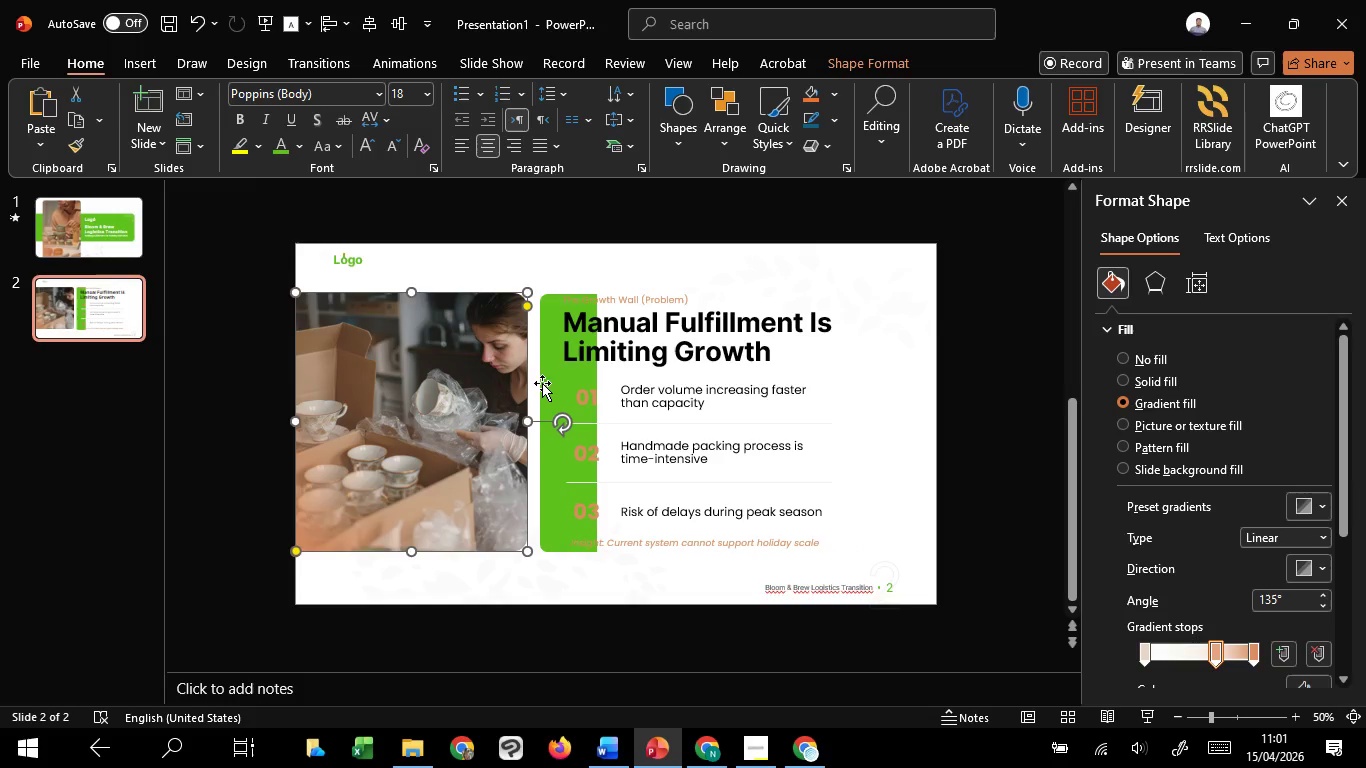 
hold_key(key=ShiftLeft, duration=2.02)
left_click([547, 383])
 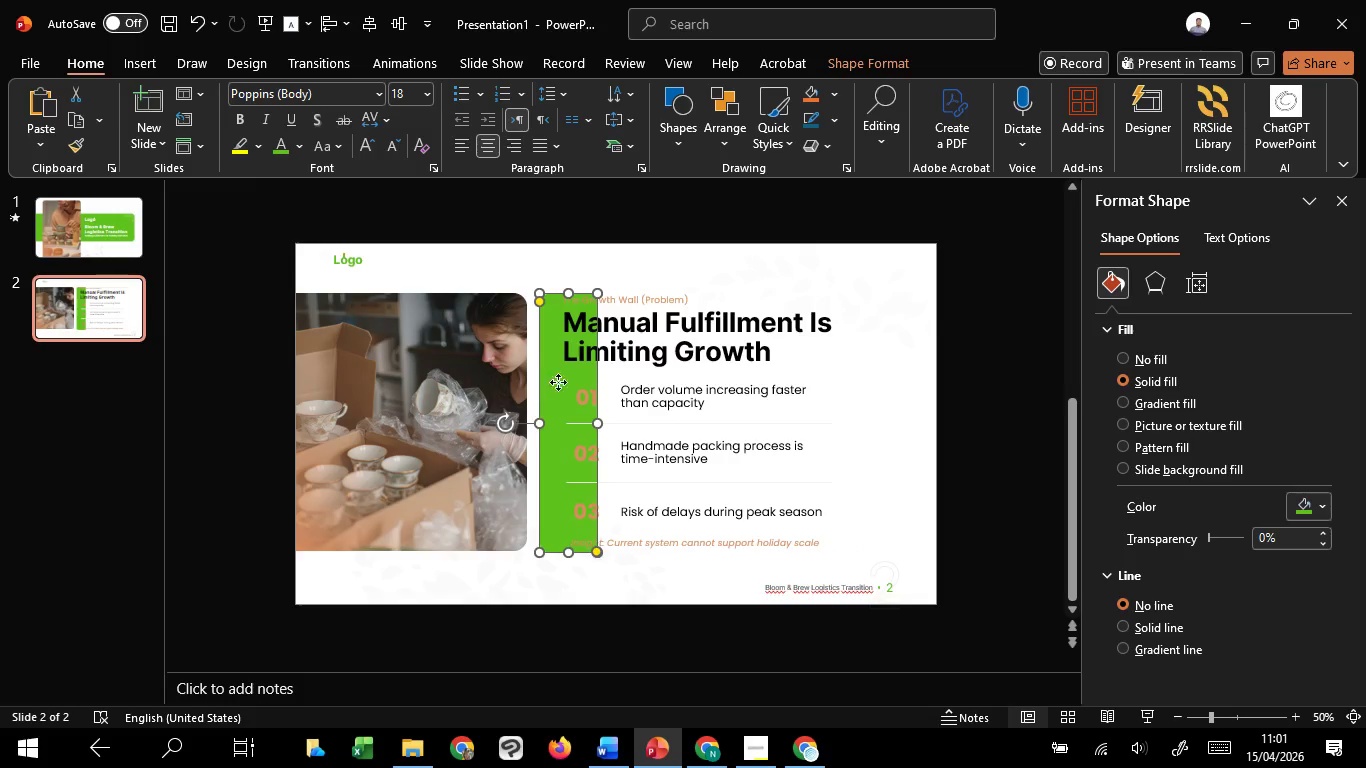 
left_click_drag(start_coordinate=[547, 383], to_coordinate=[886, 397])
 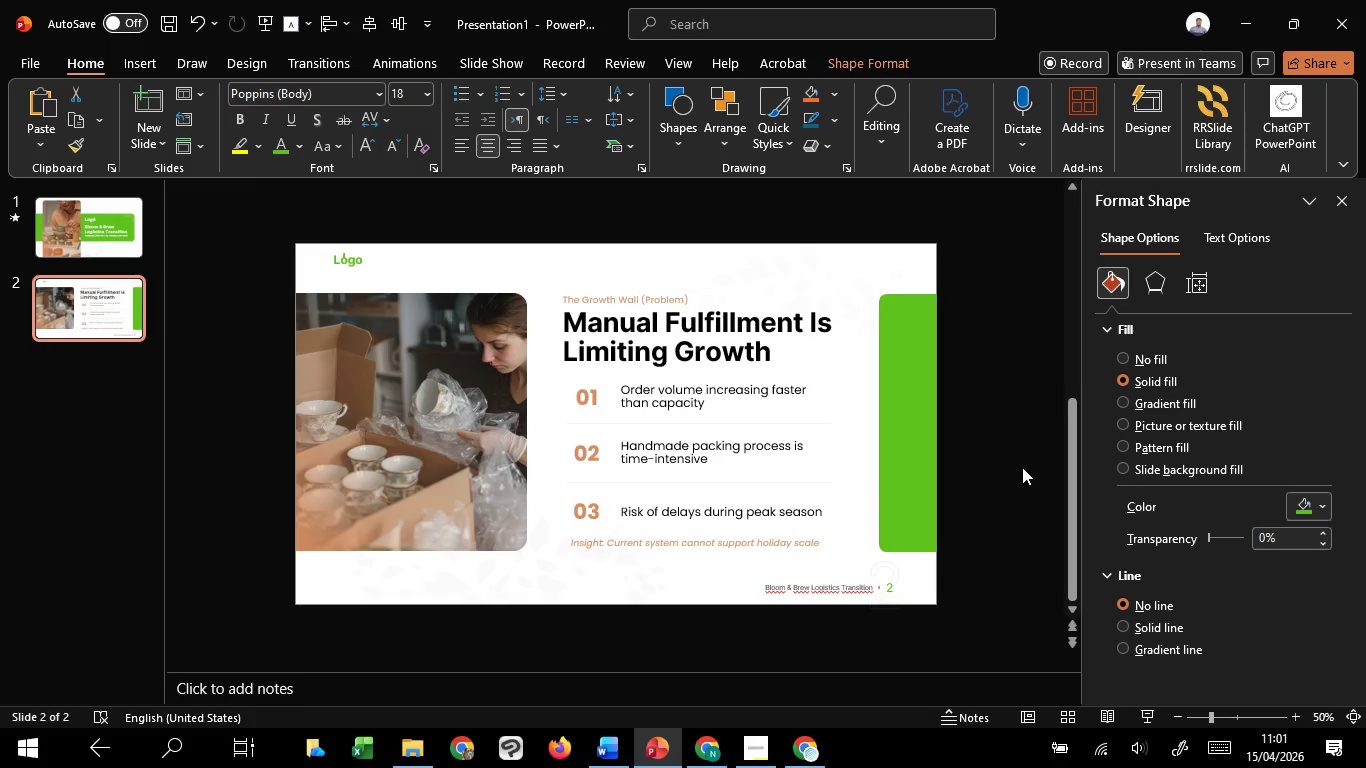 
hold_key(key=ShiftLeft, duration=1.52)
 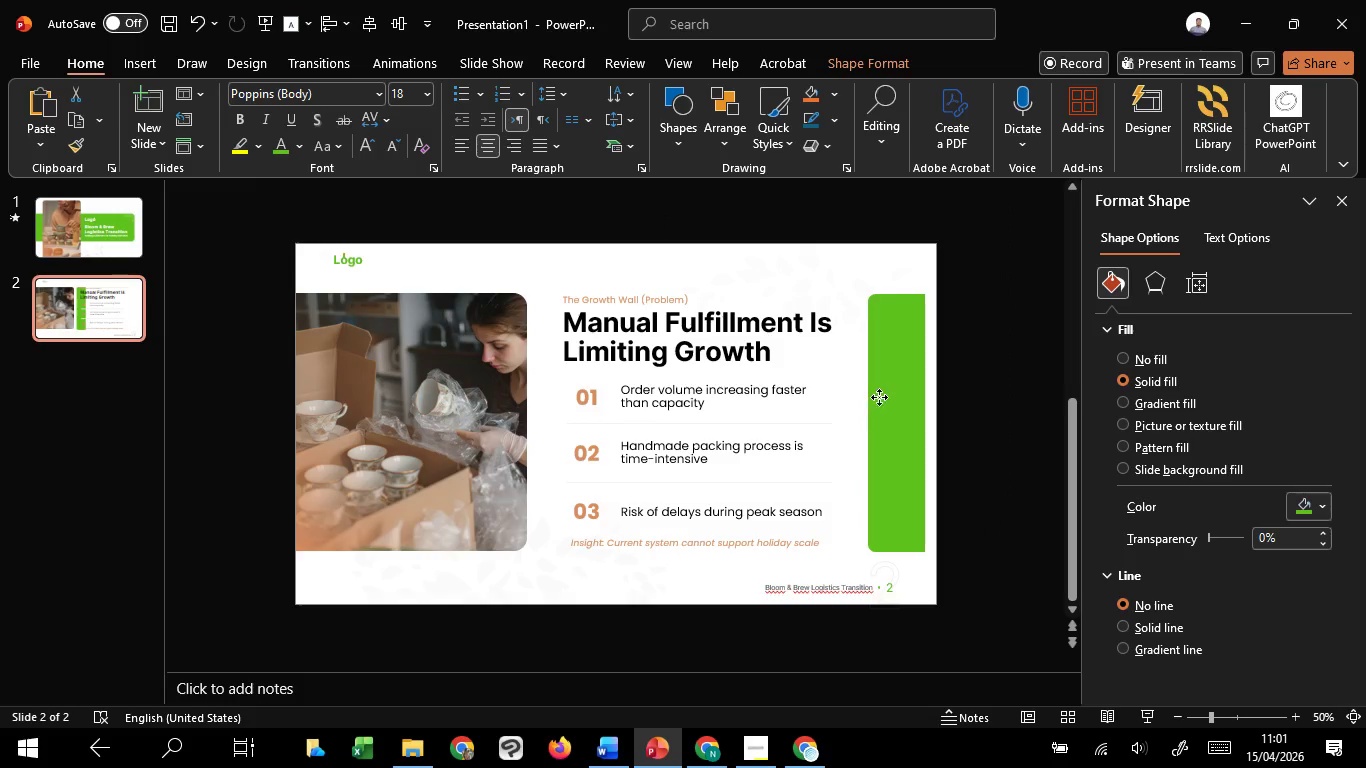 
hold_key(key=ShiftLeft, duration=1.5)
 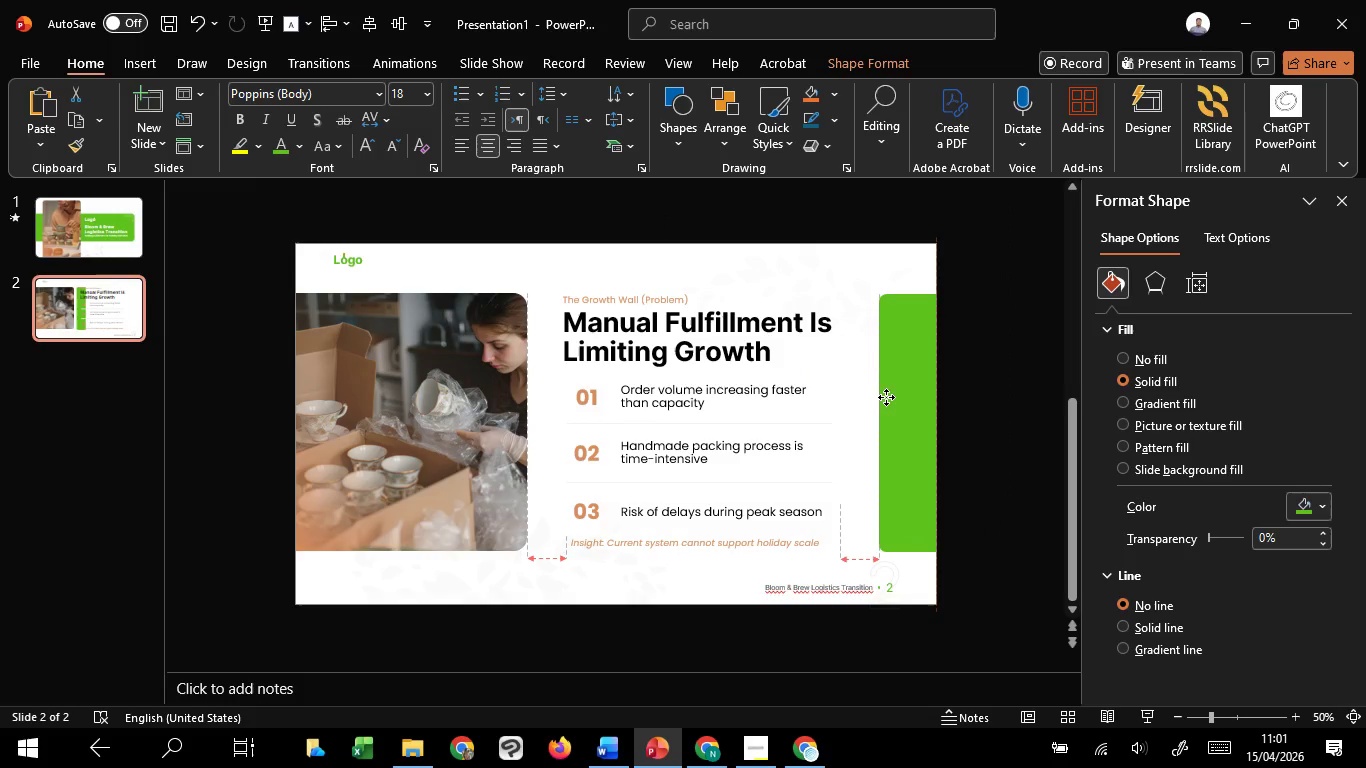 
hold_key(key=ShiftLeft, duration=1.52)
 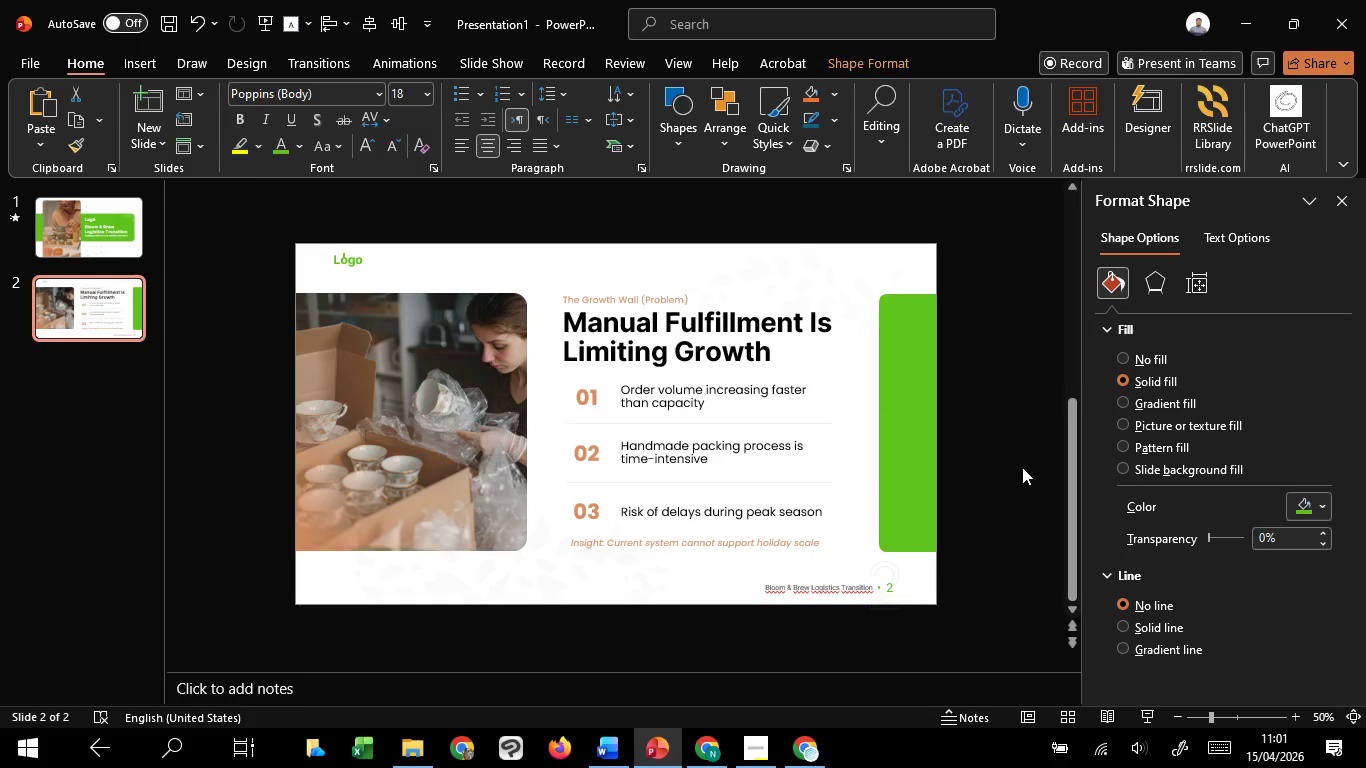 
hold_key(key=ShiftLeft, duration=0.36)
 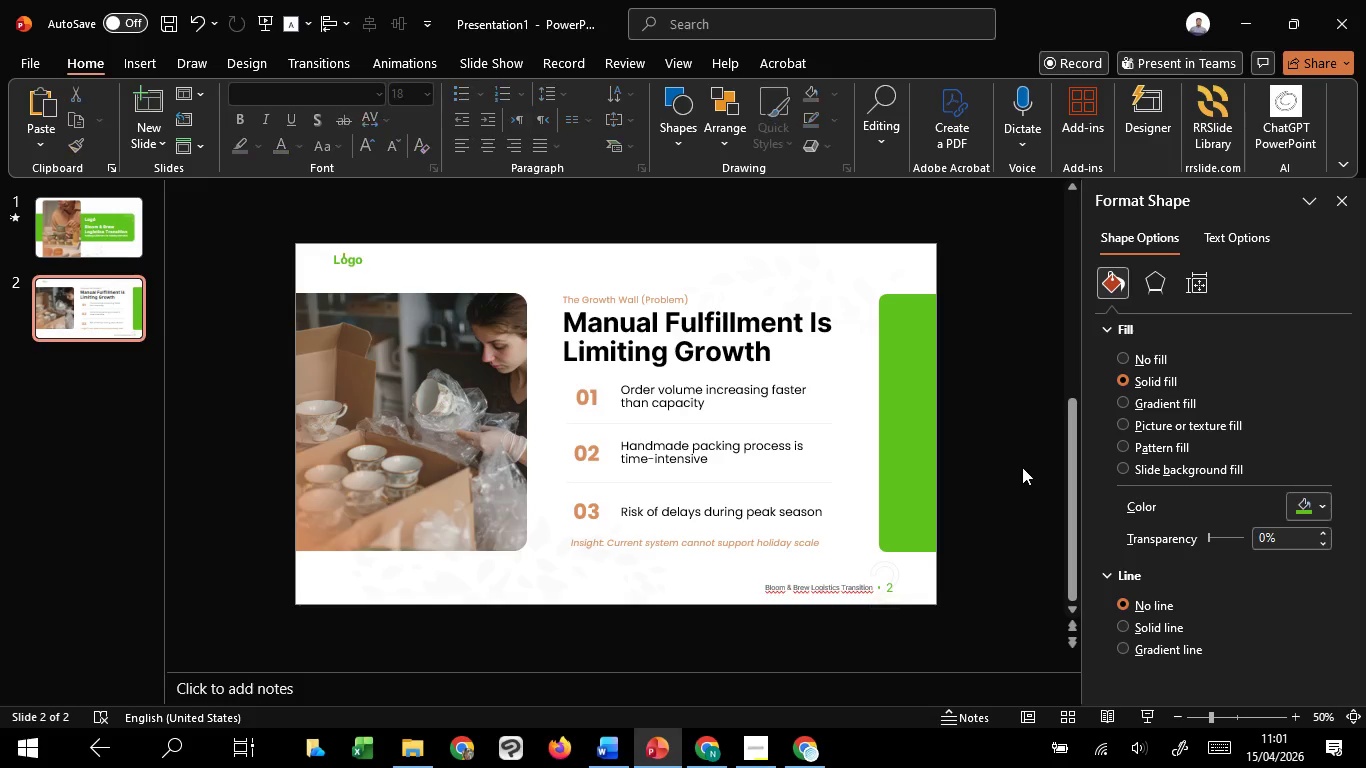 
left_click([1022, 467])
 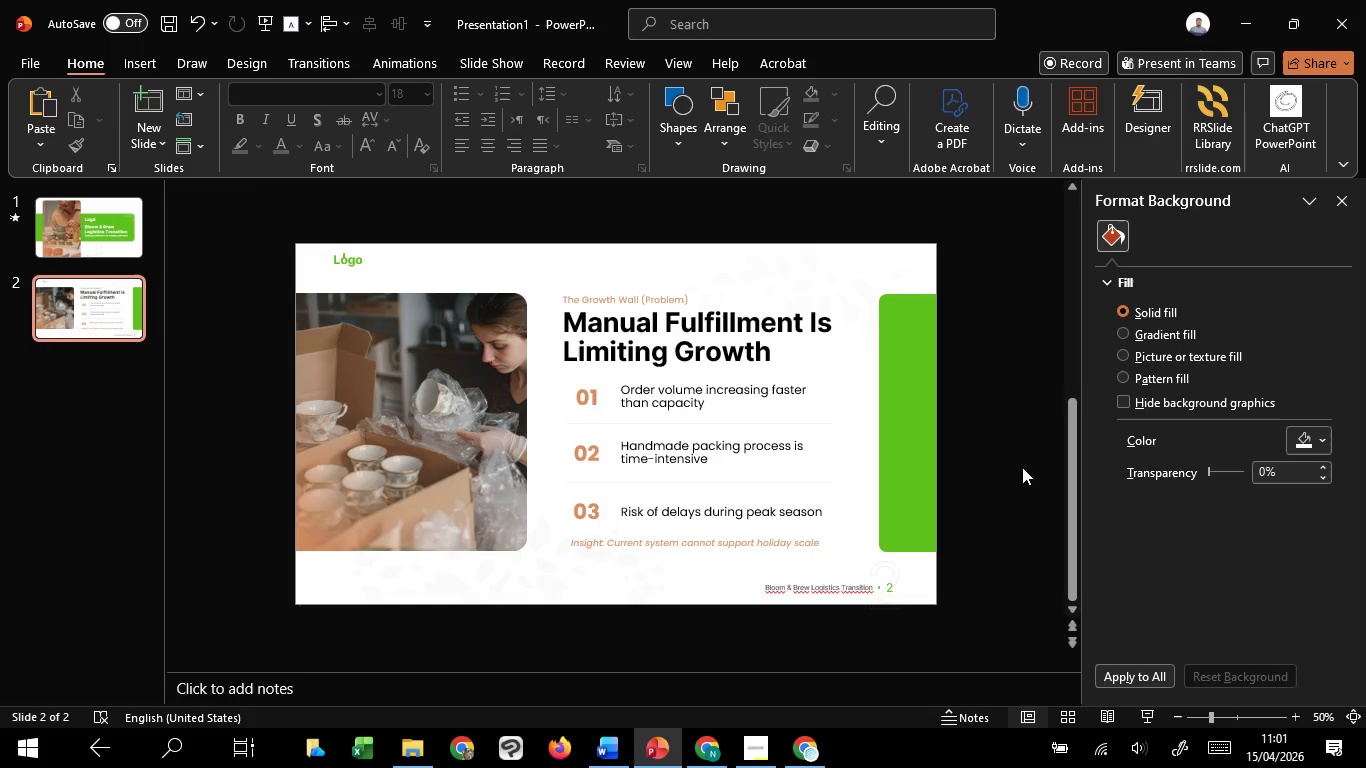 
wait(9.53)
 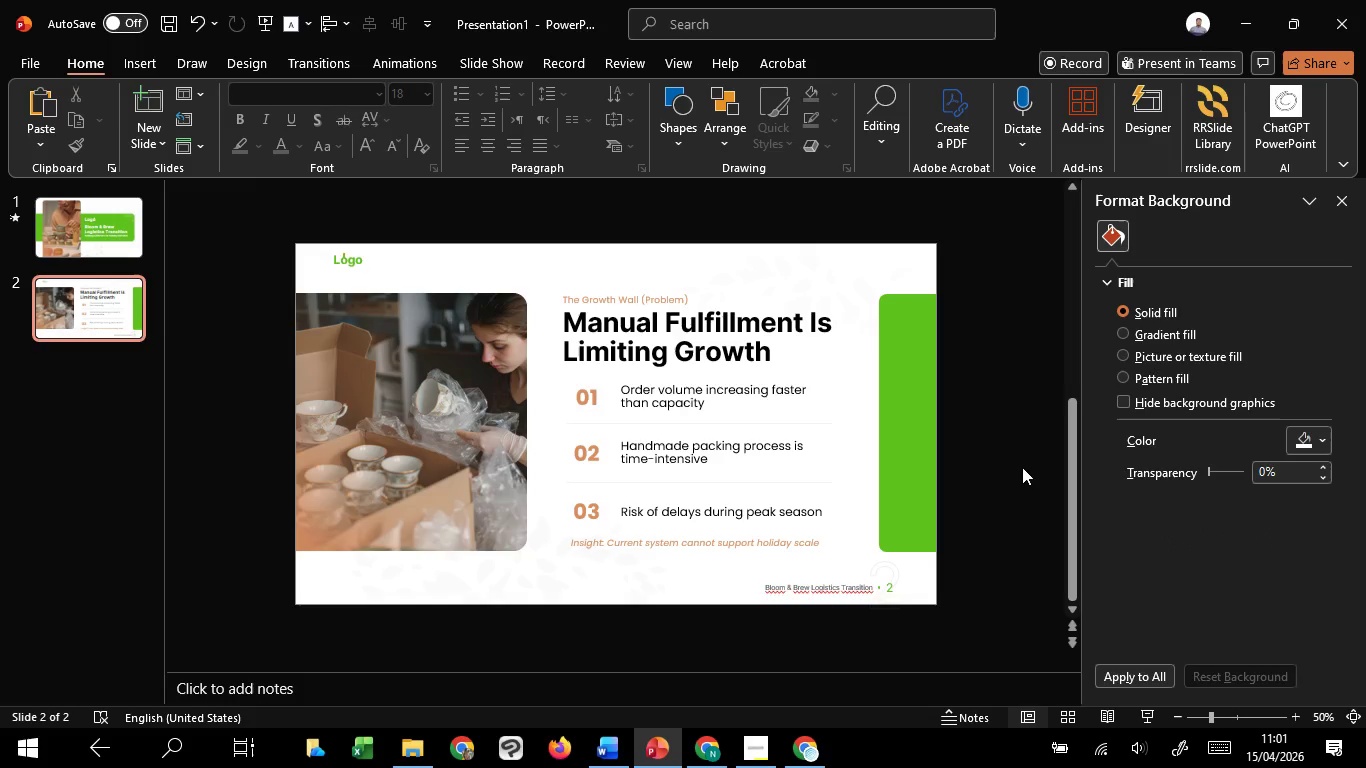 
left_click([1022, 467])
 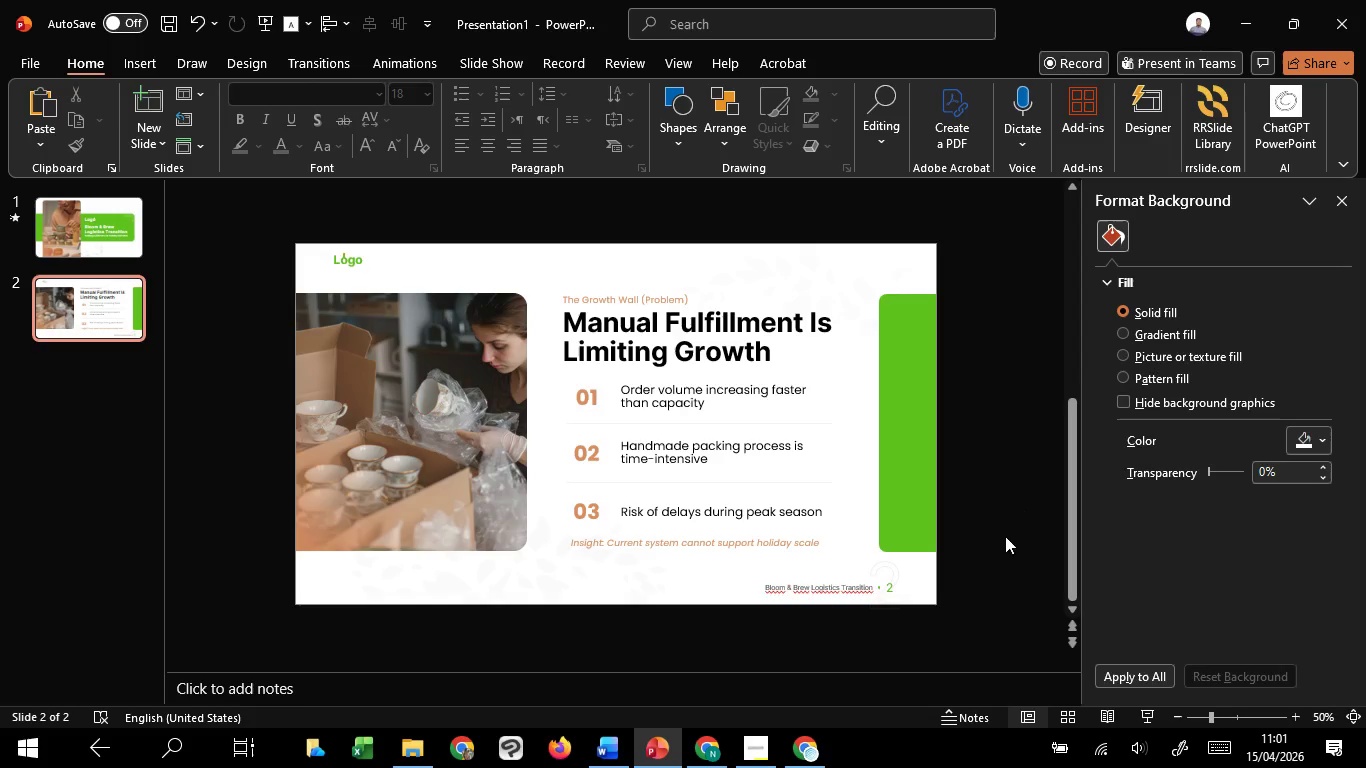 
wait(16.0)
 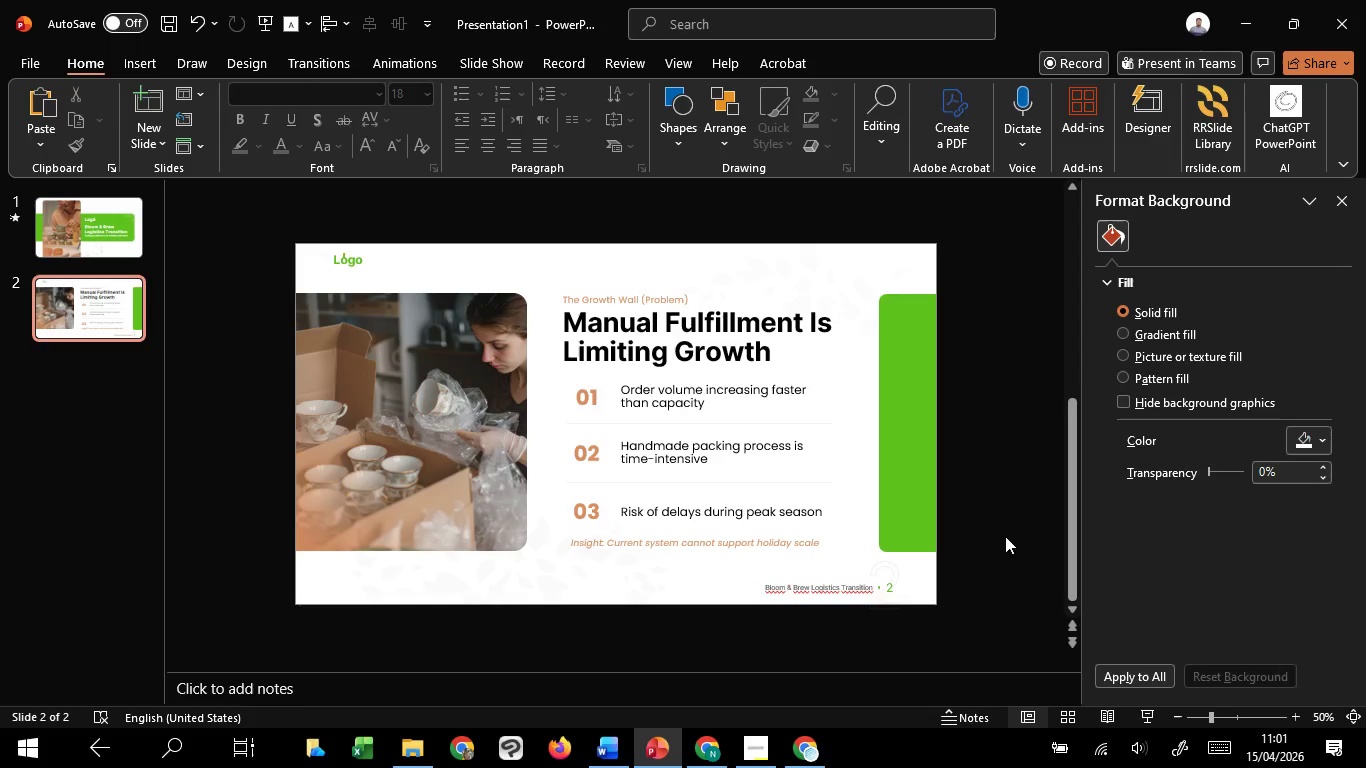 
left_click([1154, 719])
 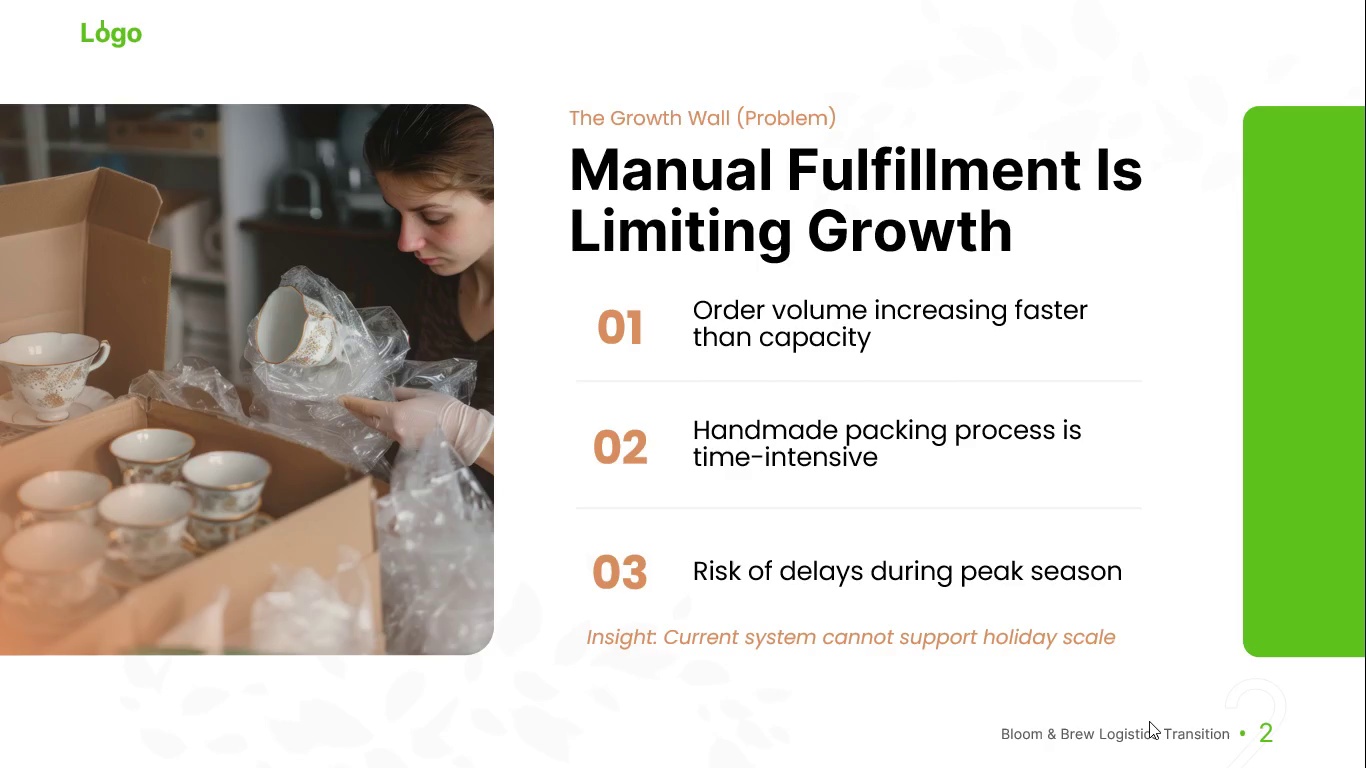 
wait(39.16)
 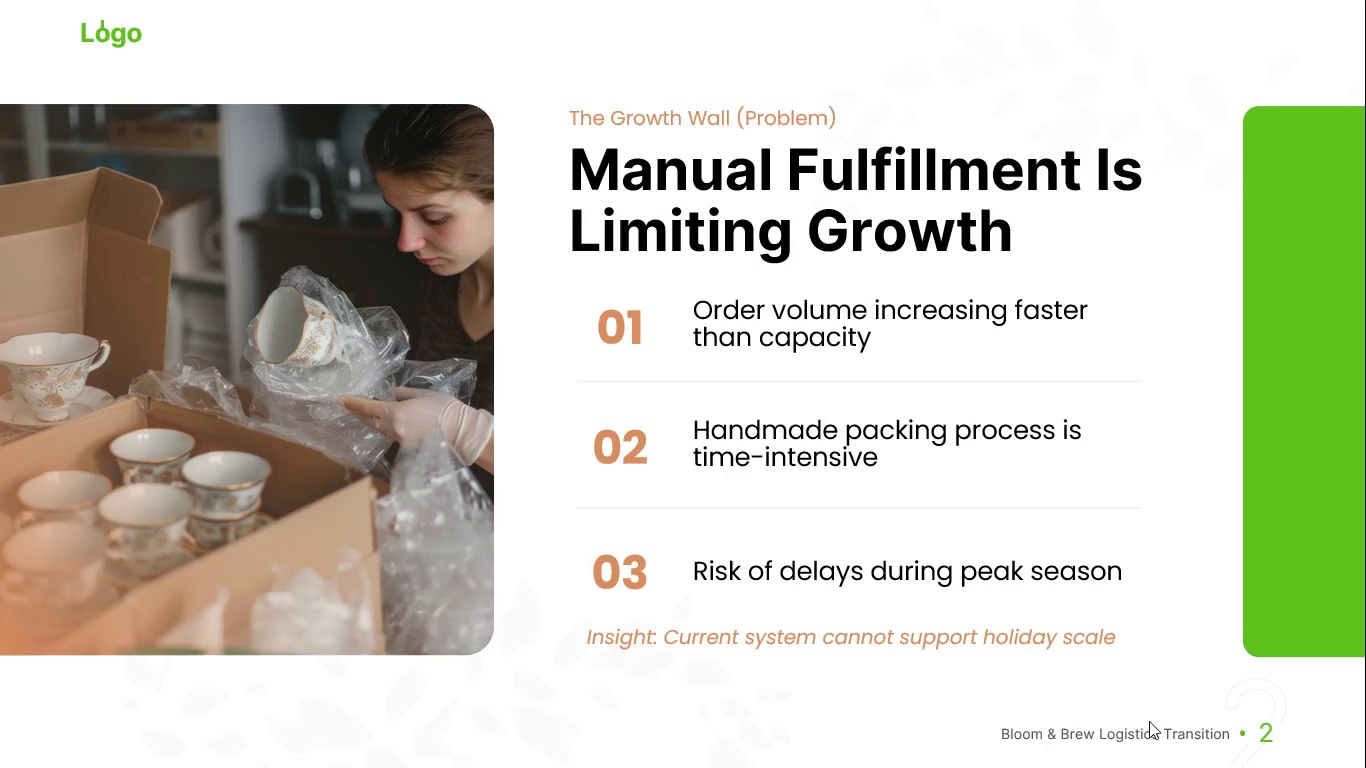 
key(Escape)
 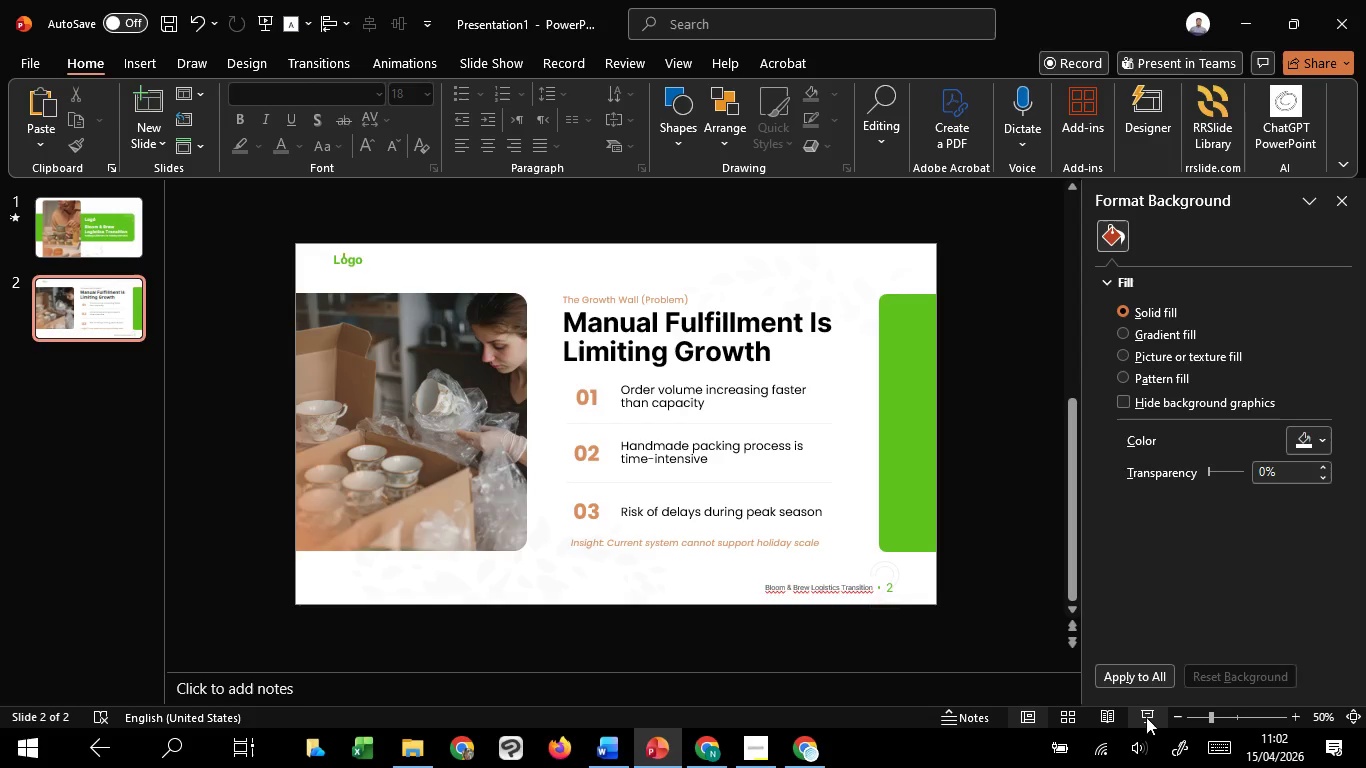 
left_click([1146, 717])
 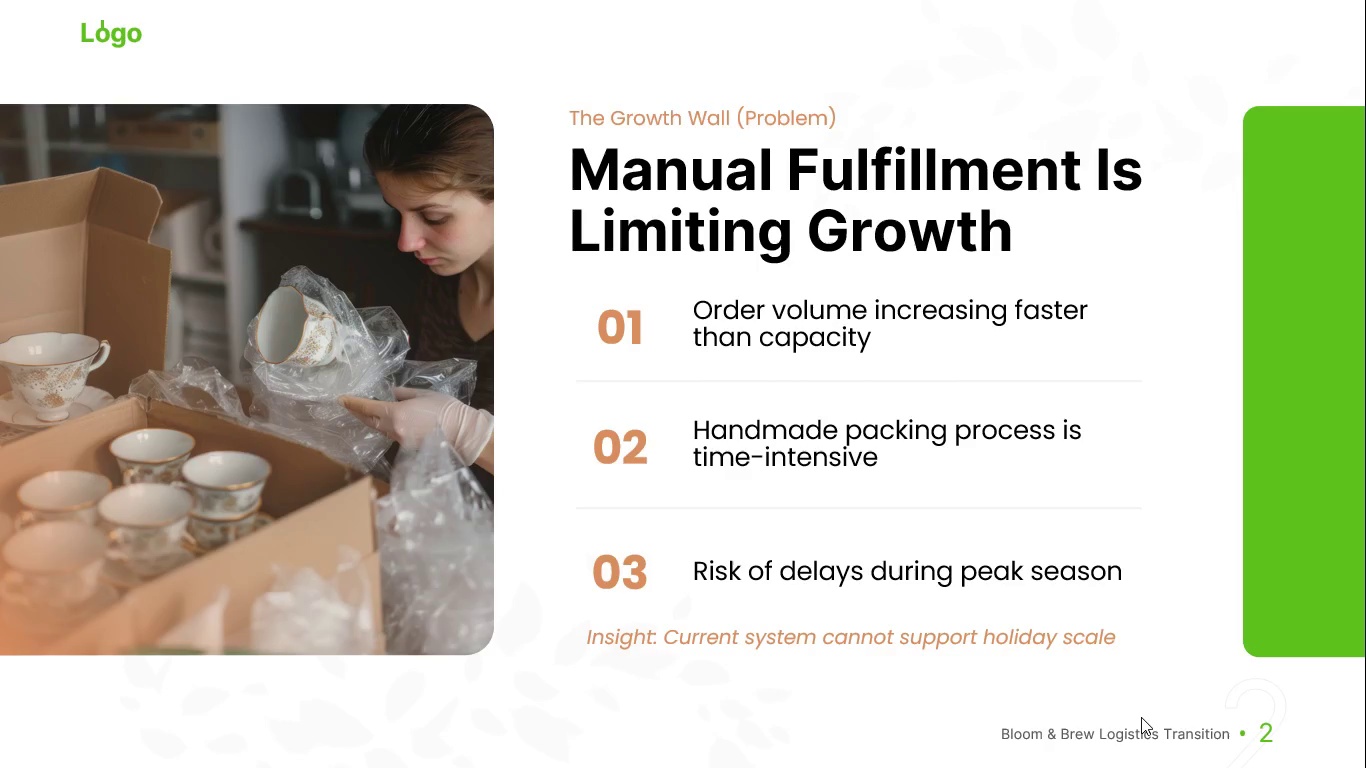 
wait(5.19)
 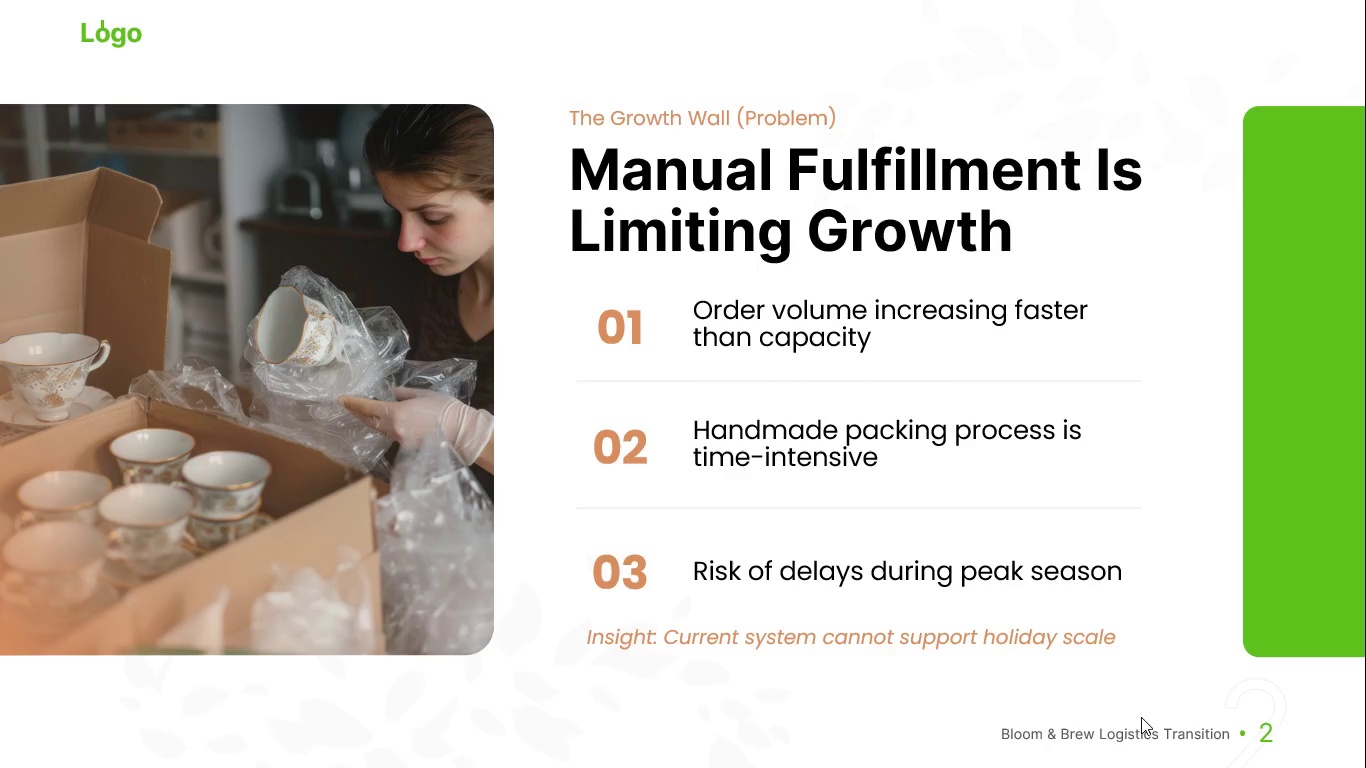 
left_click([1041, 659])
 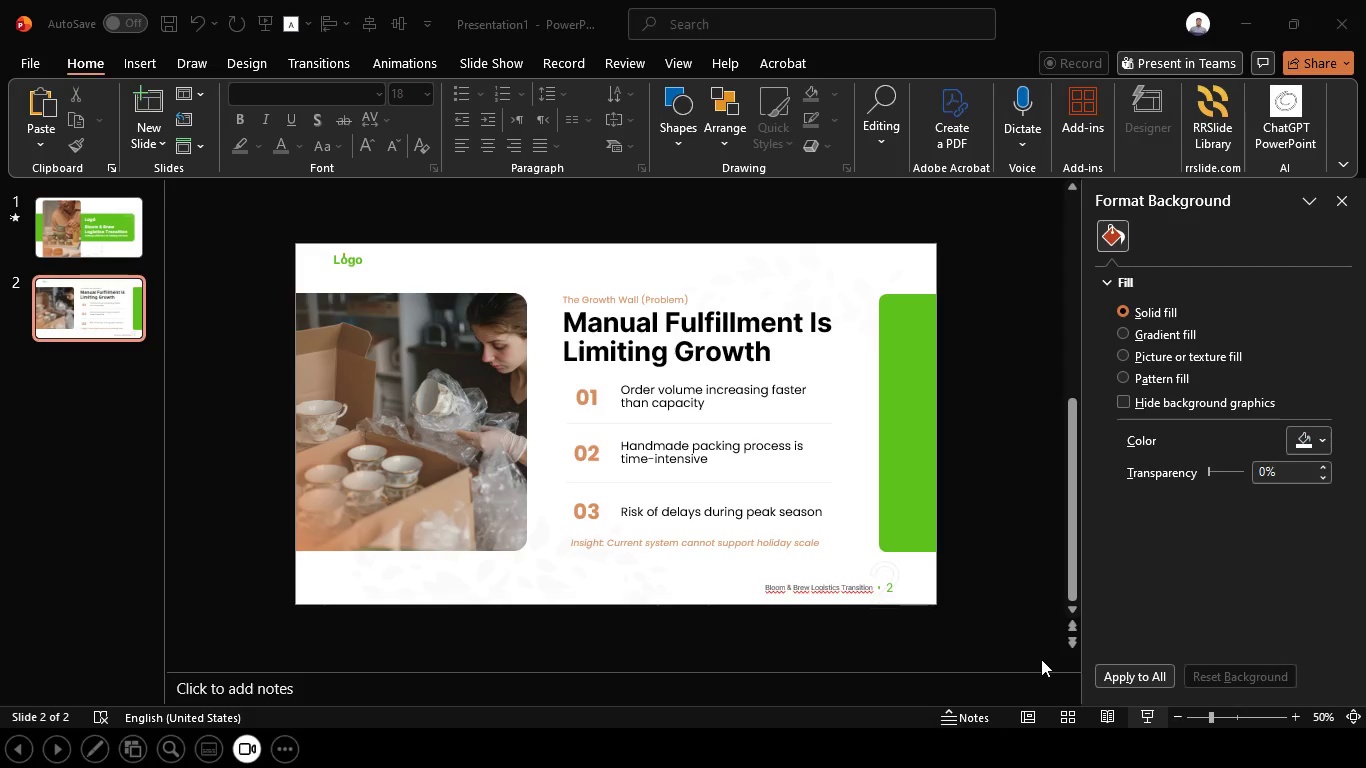 
left_click([1041, 659])
 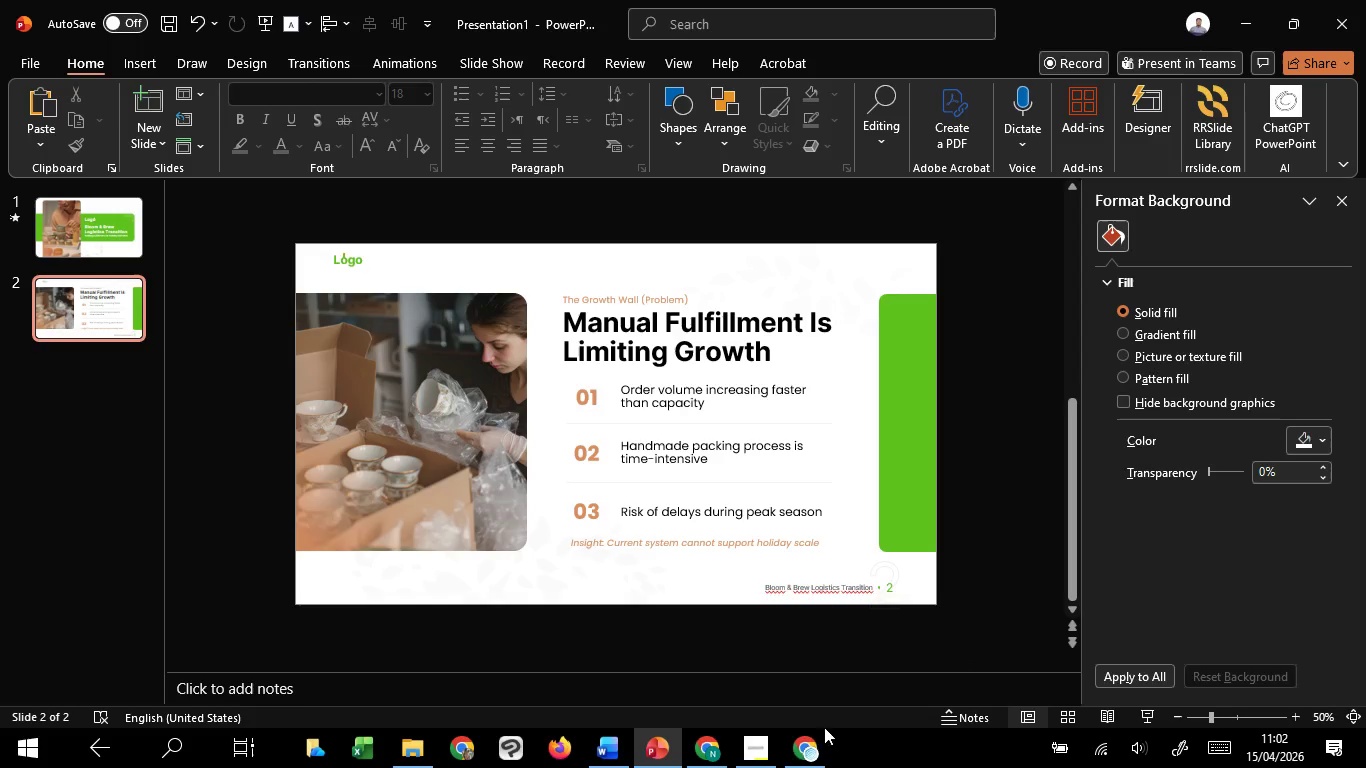 
mouse_move([734, 730])
 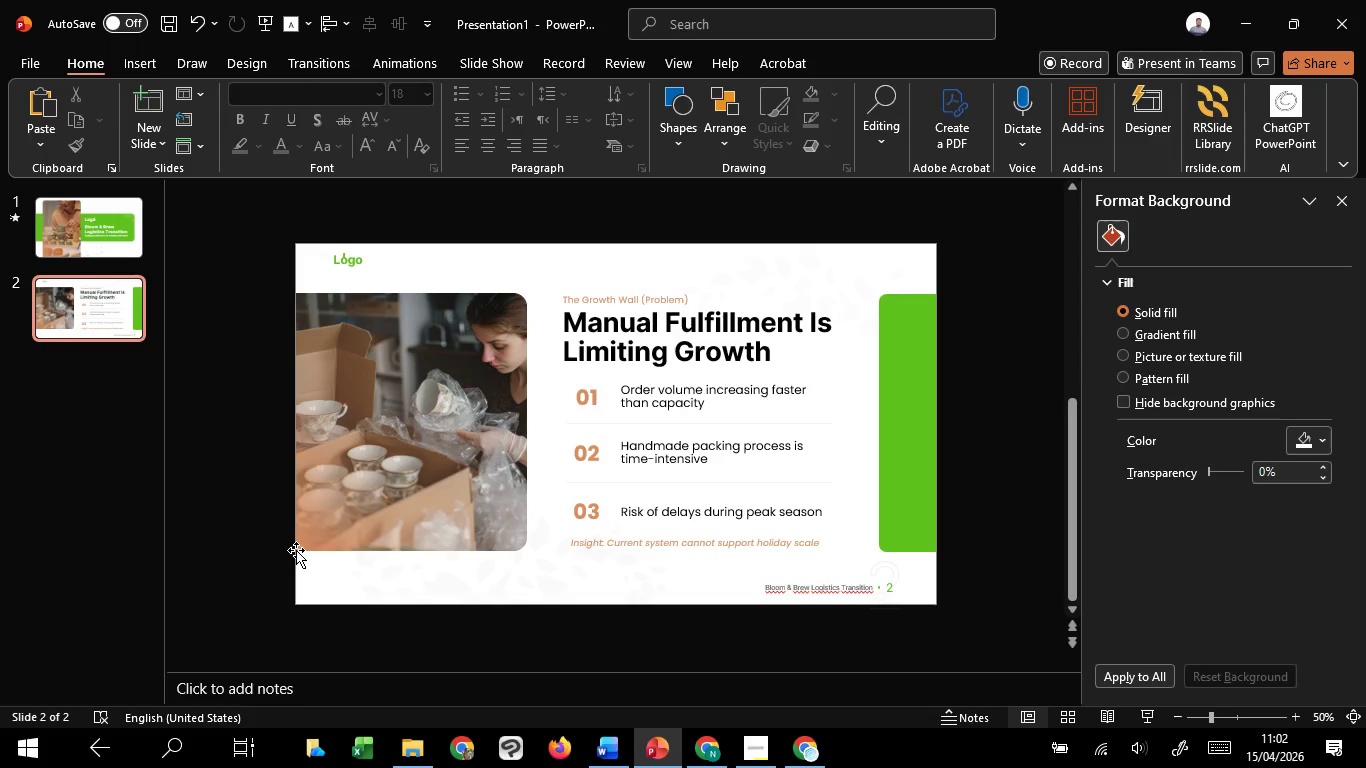 
scroll: coordinate [296, 550], scroll_direction: up, amount: 1.0
 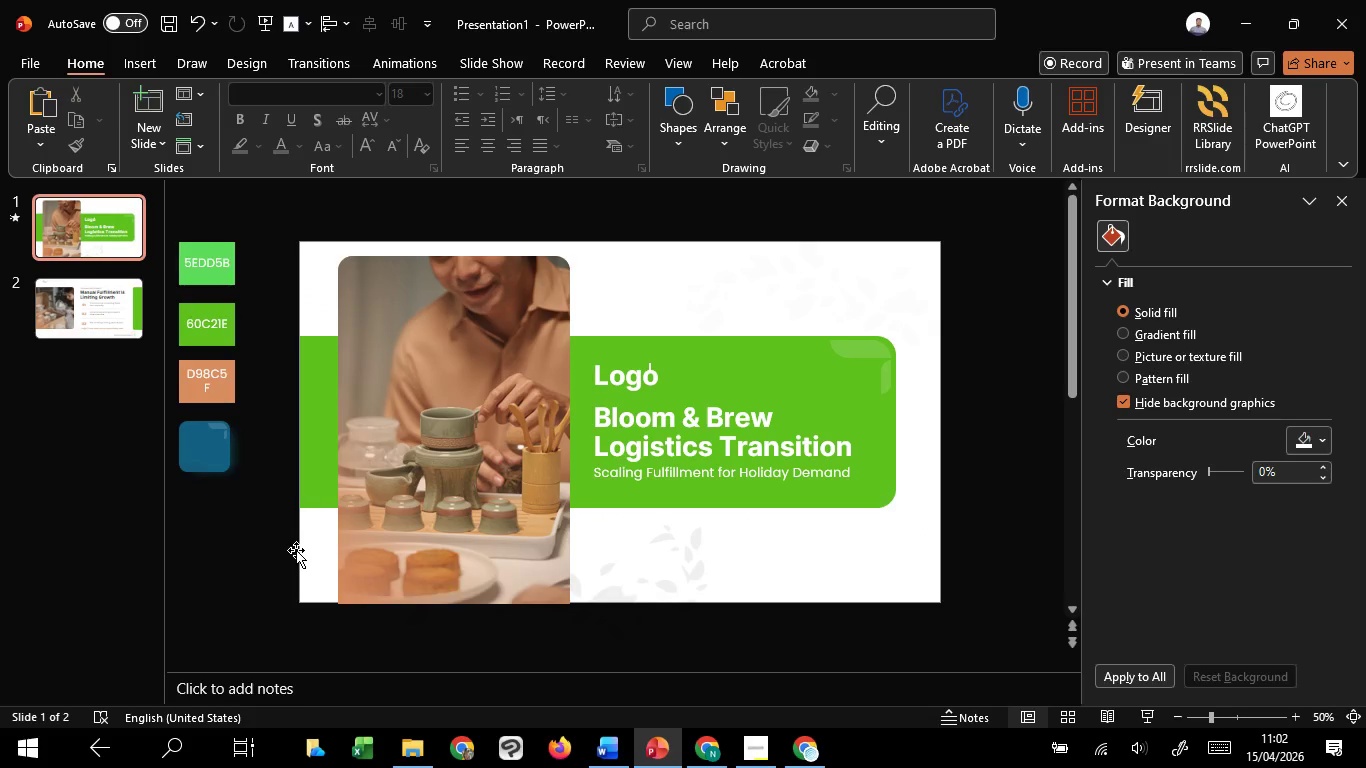 
wait(5.73)
 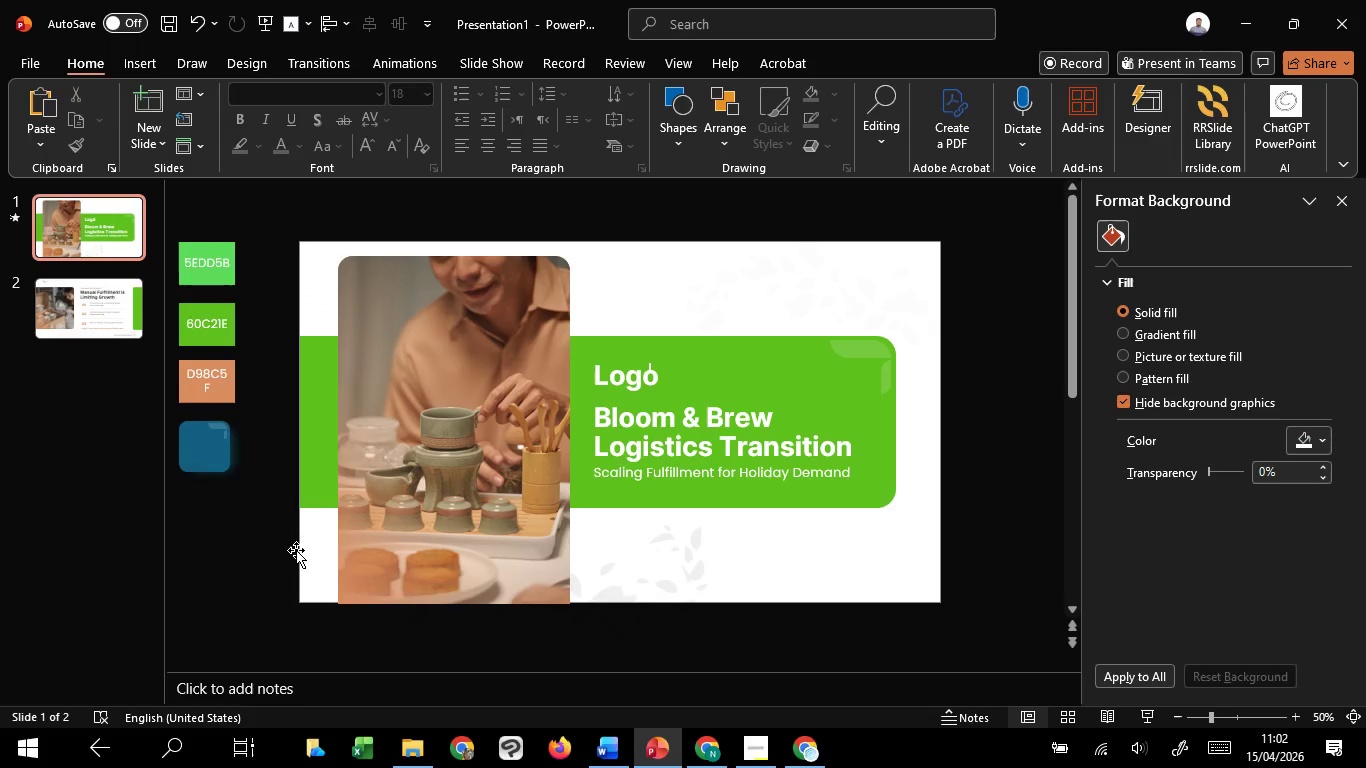 
scroll: coordinate [243, 408], scroll_direction: none, amount: 0.0
 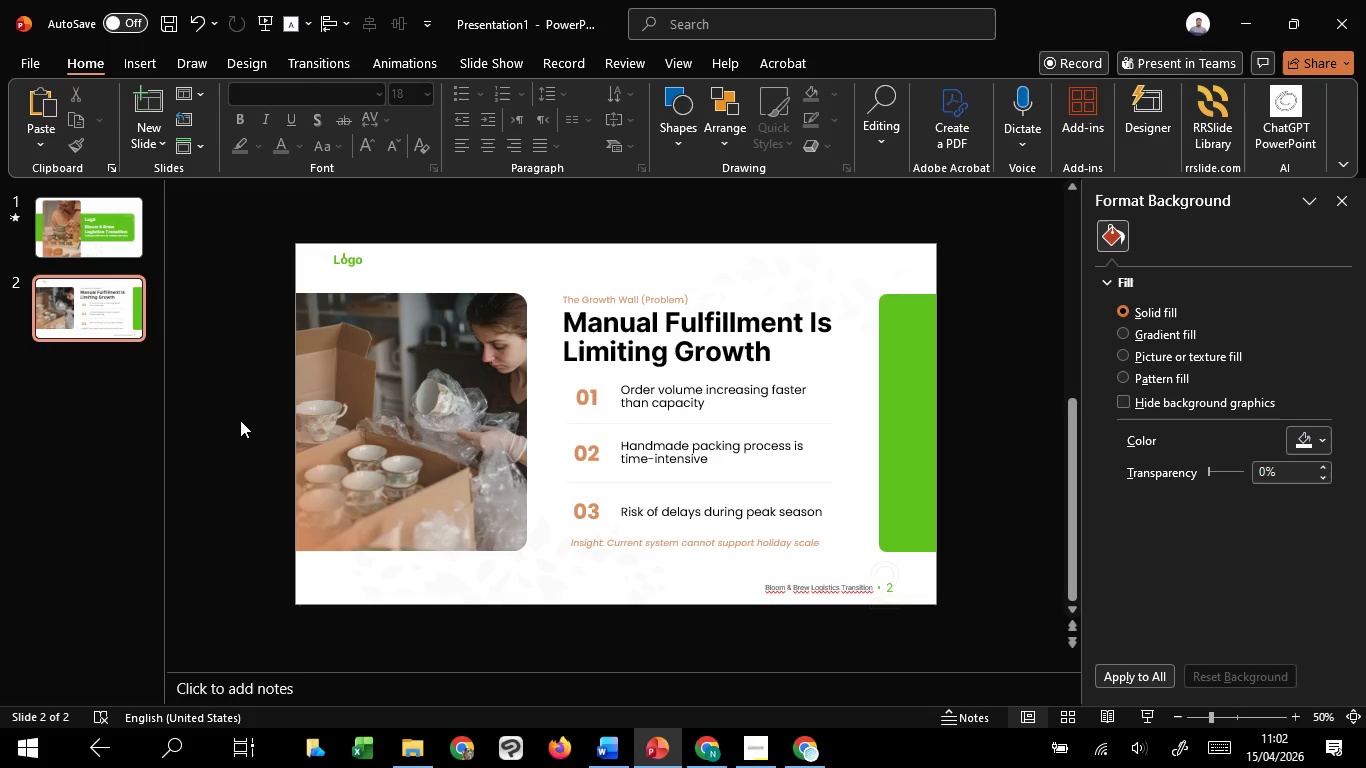 
wait(12.29)
 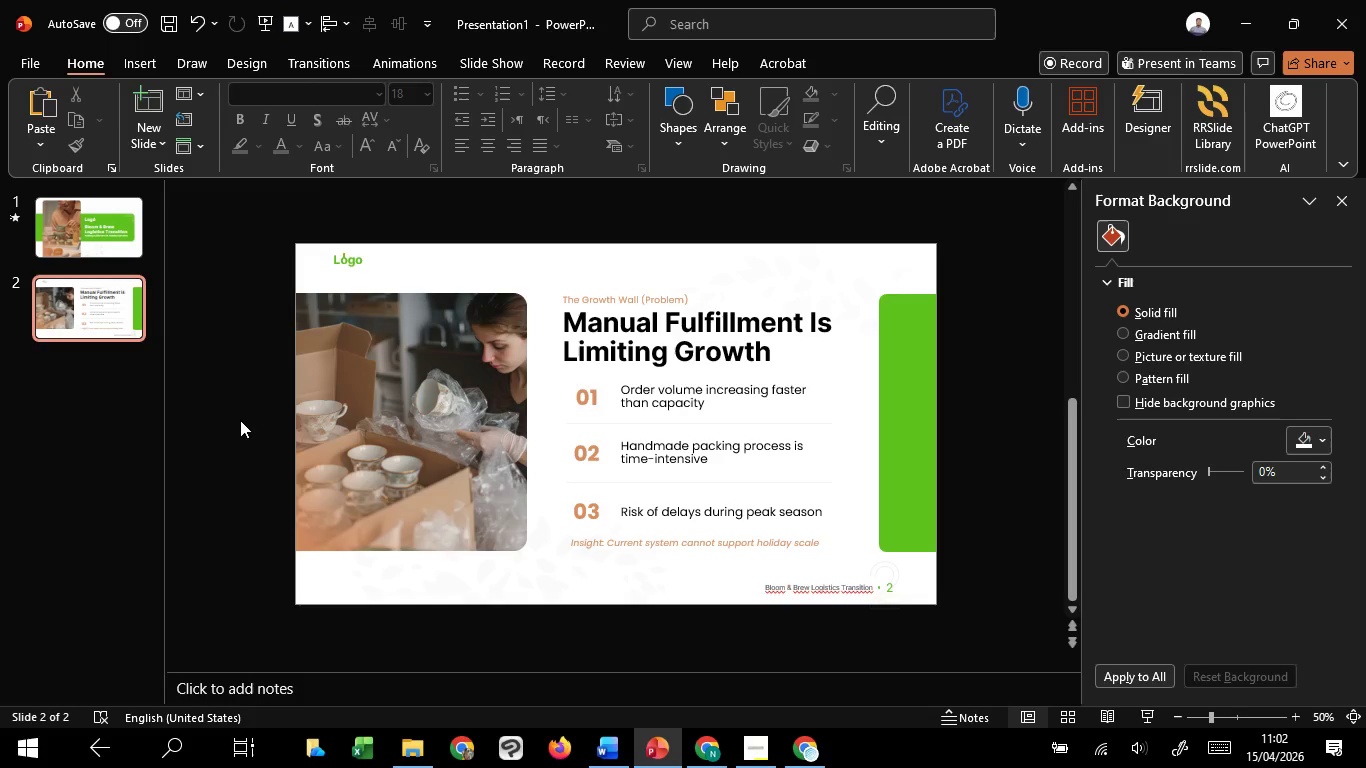 
scroll: coordinate [237, 424], scroll_direction: up, amount: 5.0
 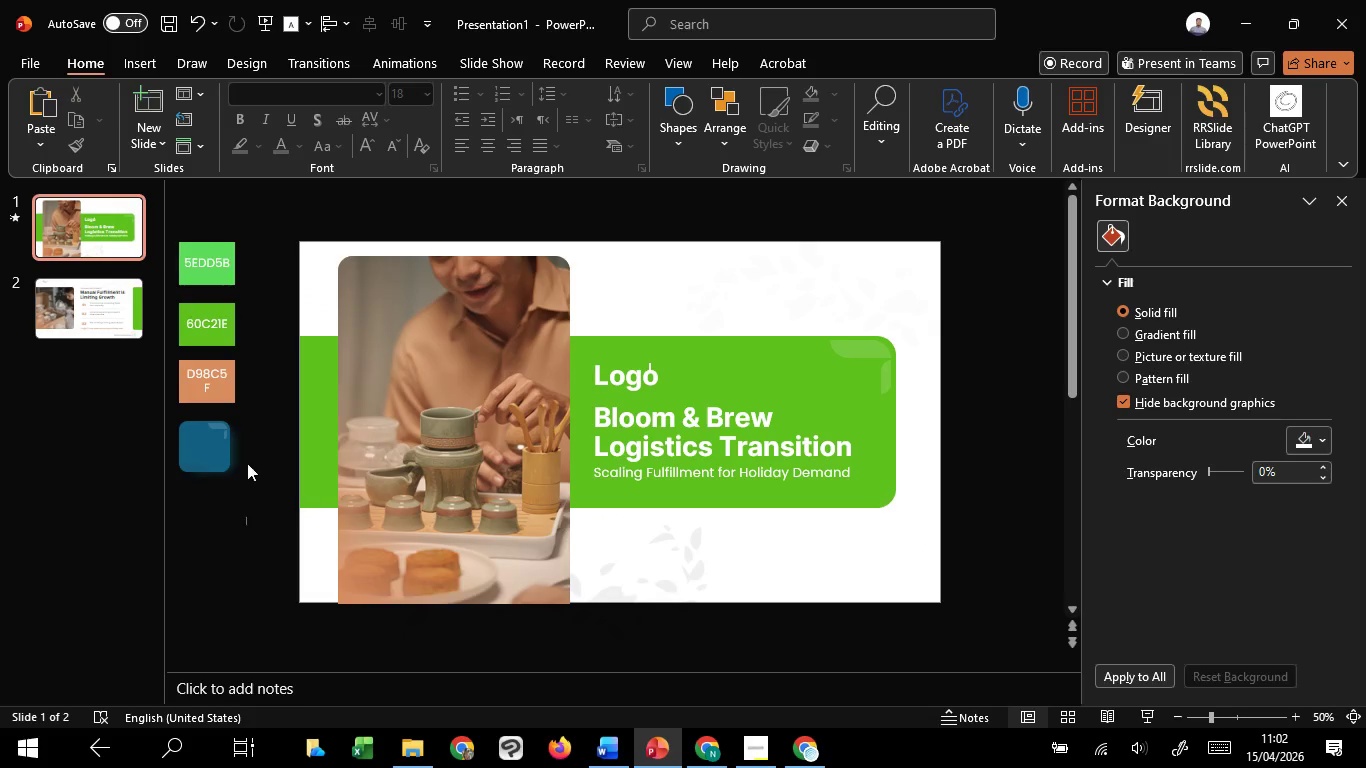 
left_click_drag(start_coordinate=[247, 525], to_coordinate=[124, 184])
 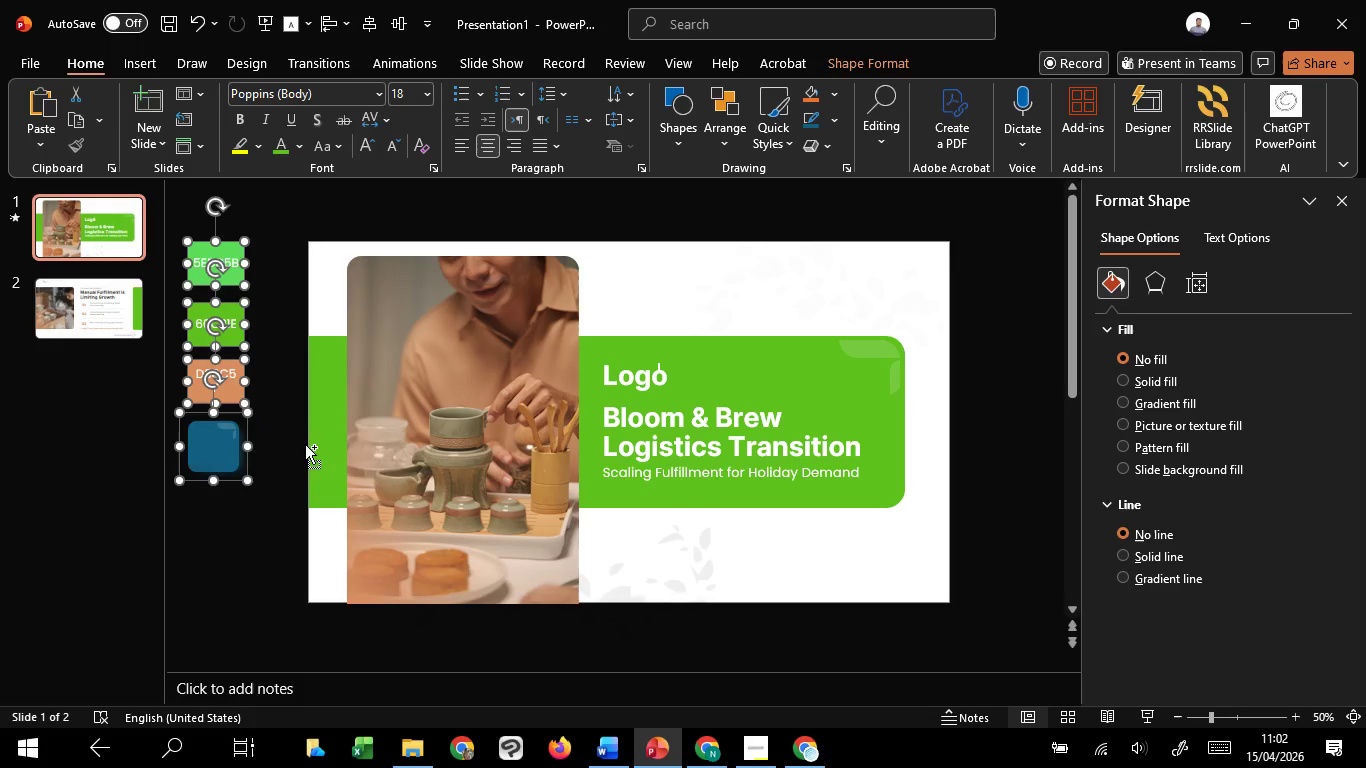 
key(Control+C)
 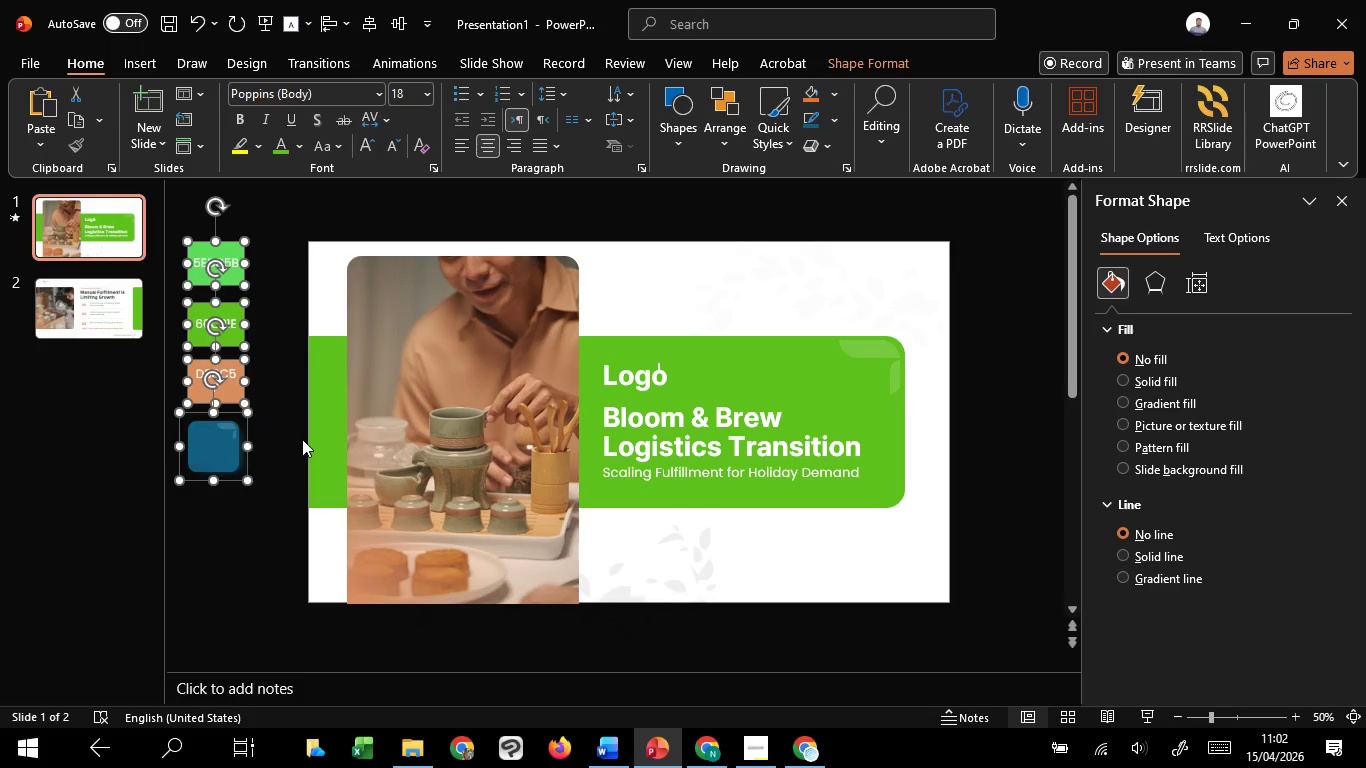 
key(Control+C)
 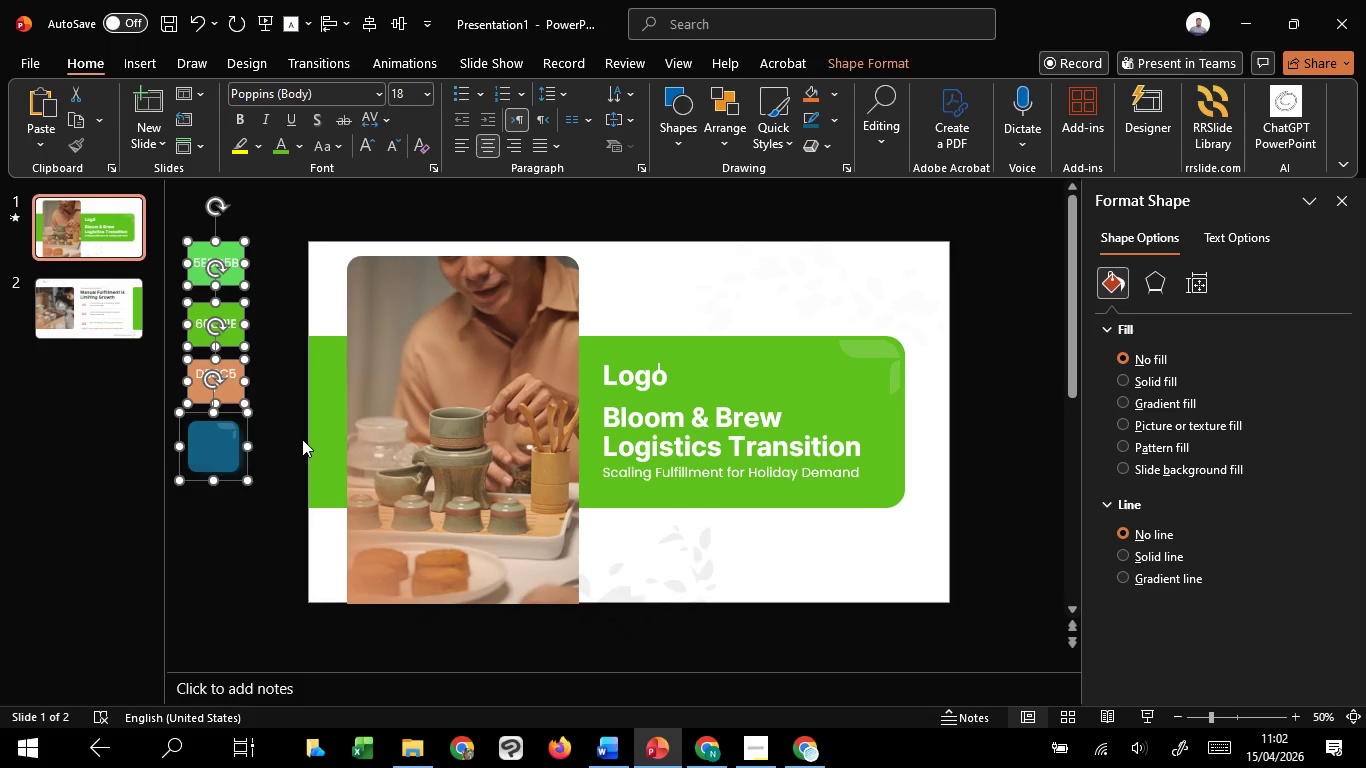 
key(Control+C)
 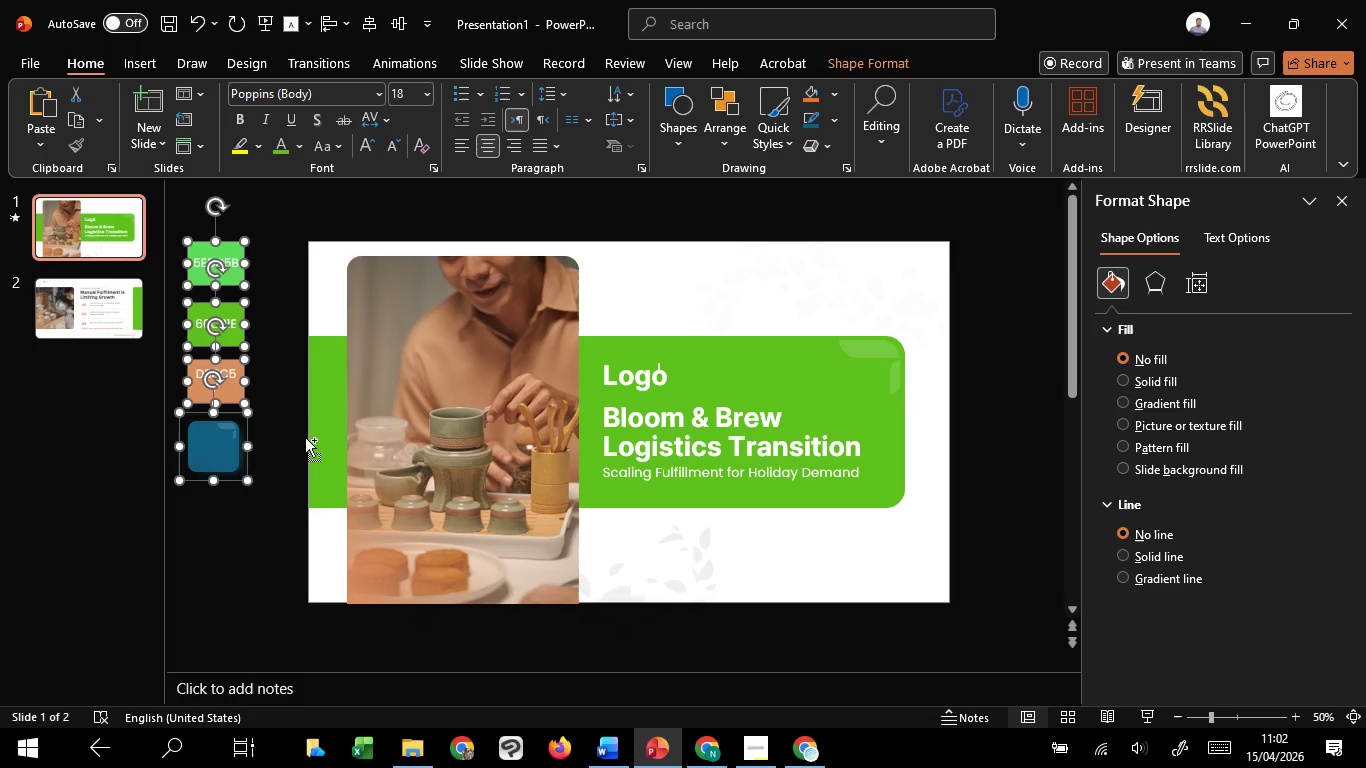 
key(Control+C)
 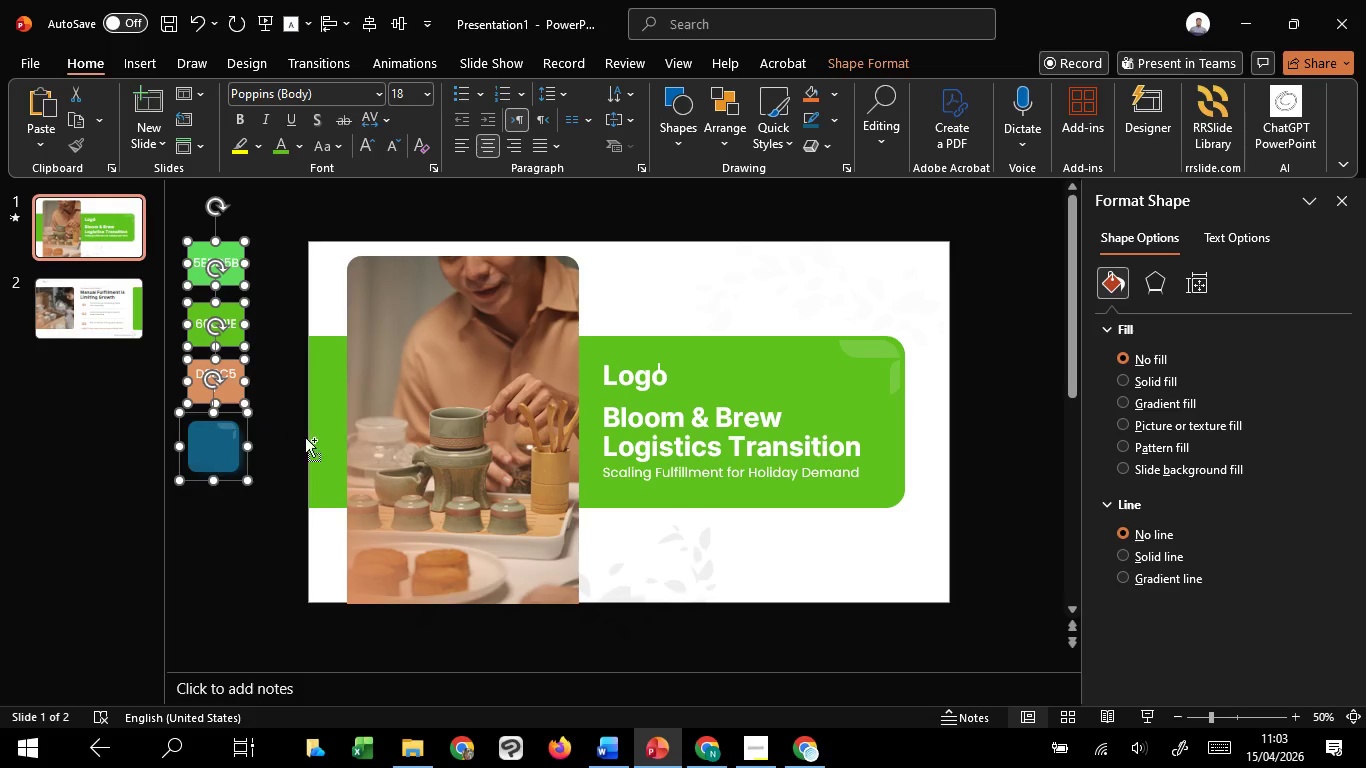 
key(Control+C)
 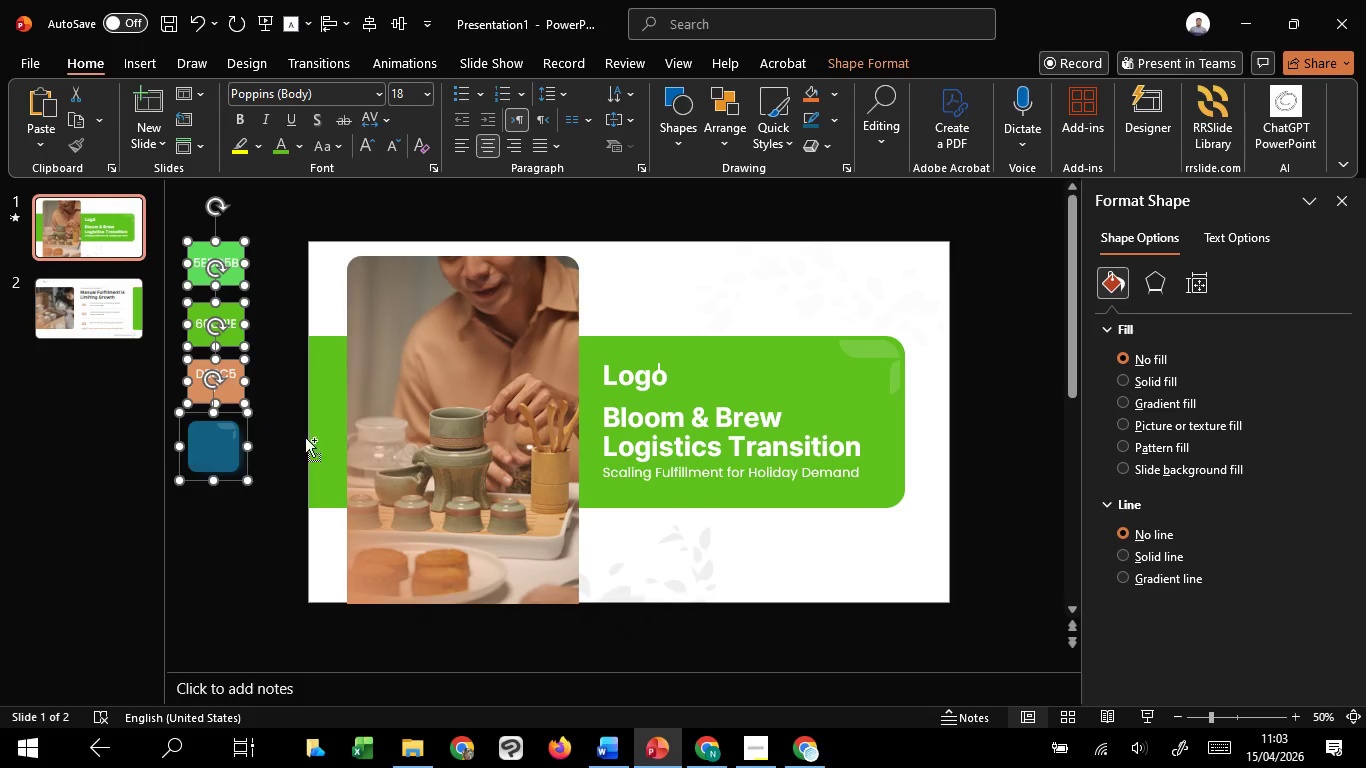 
key(Control+C)
 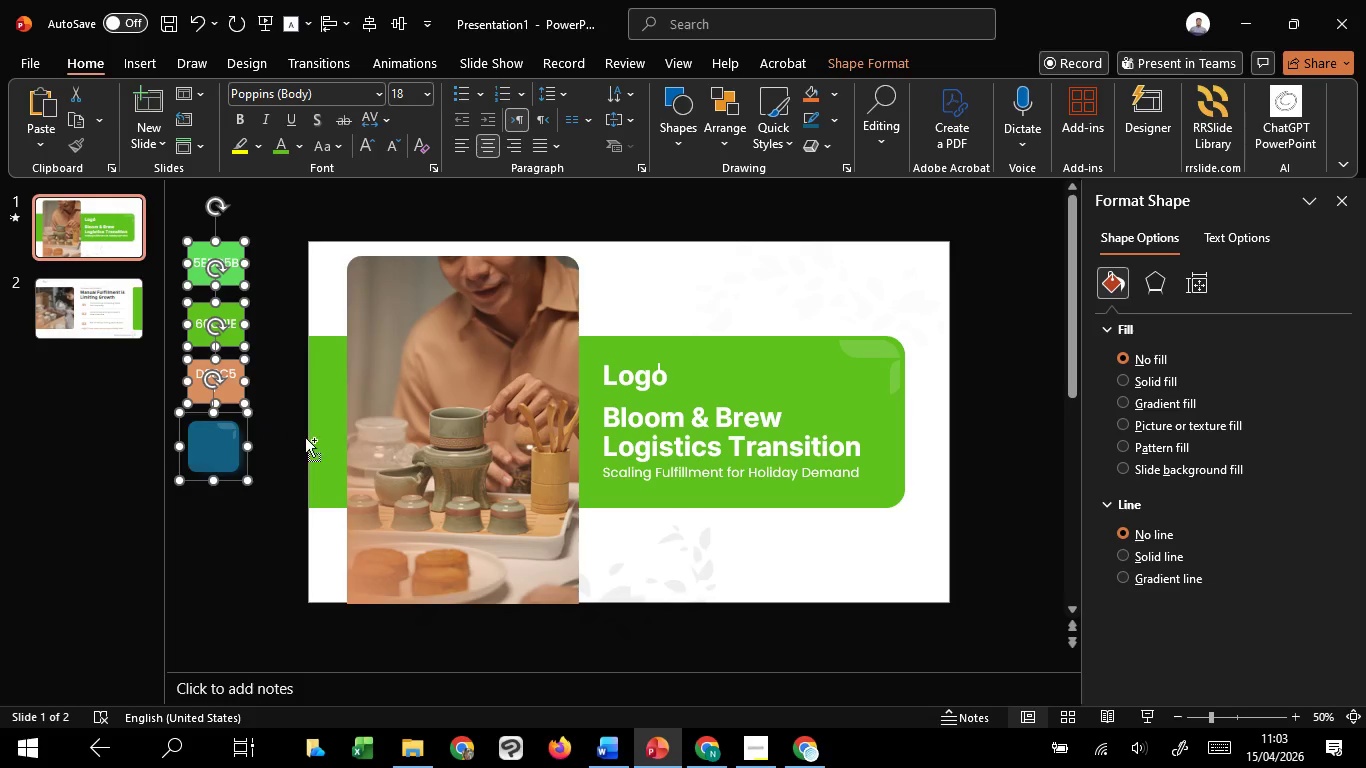 
key(Control+C)
 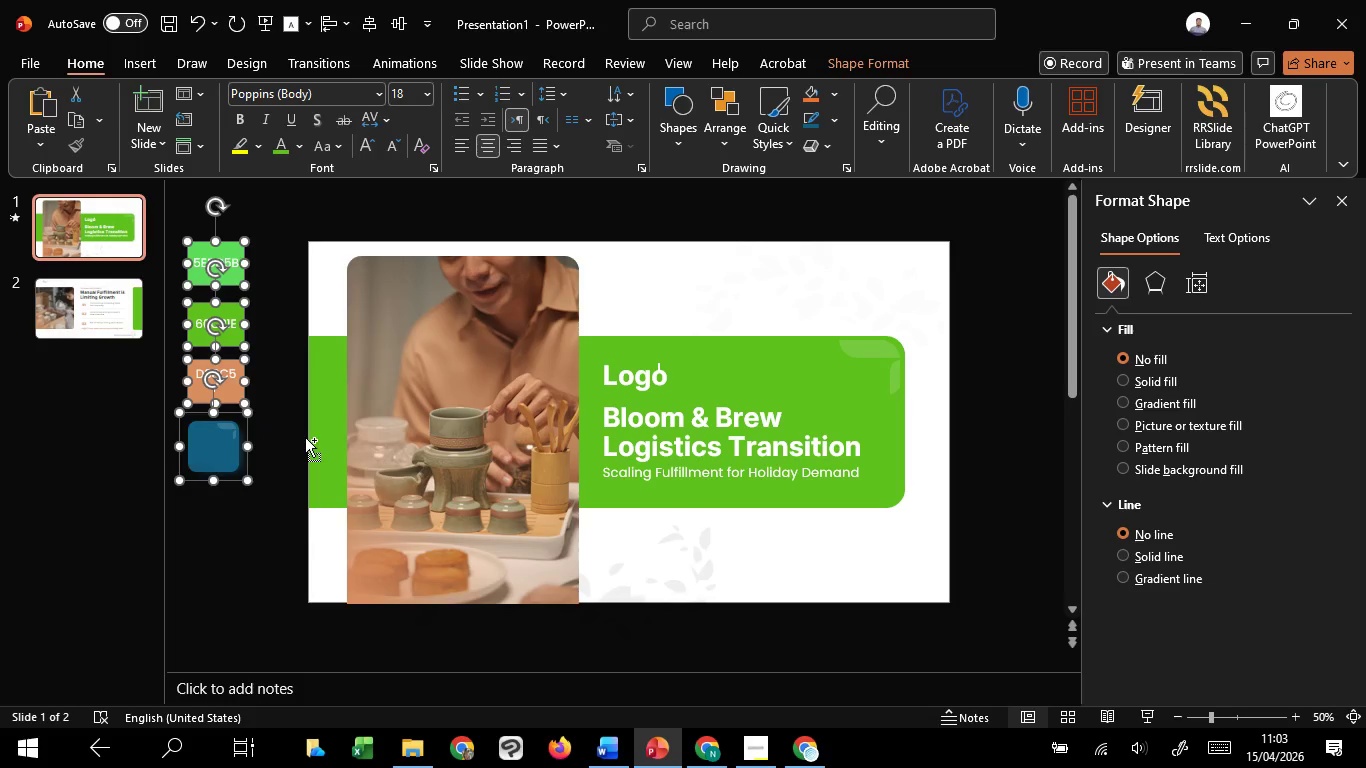 
key(Control+C)
 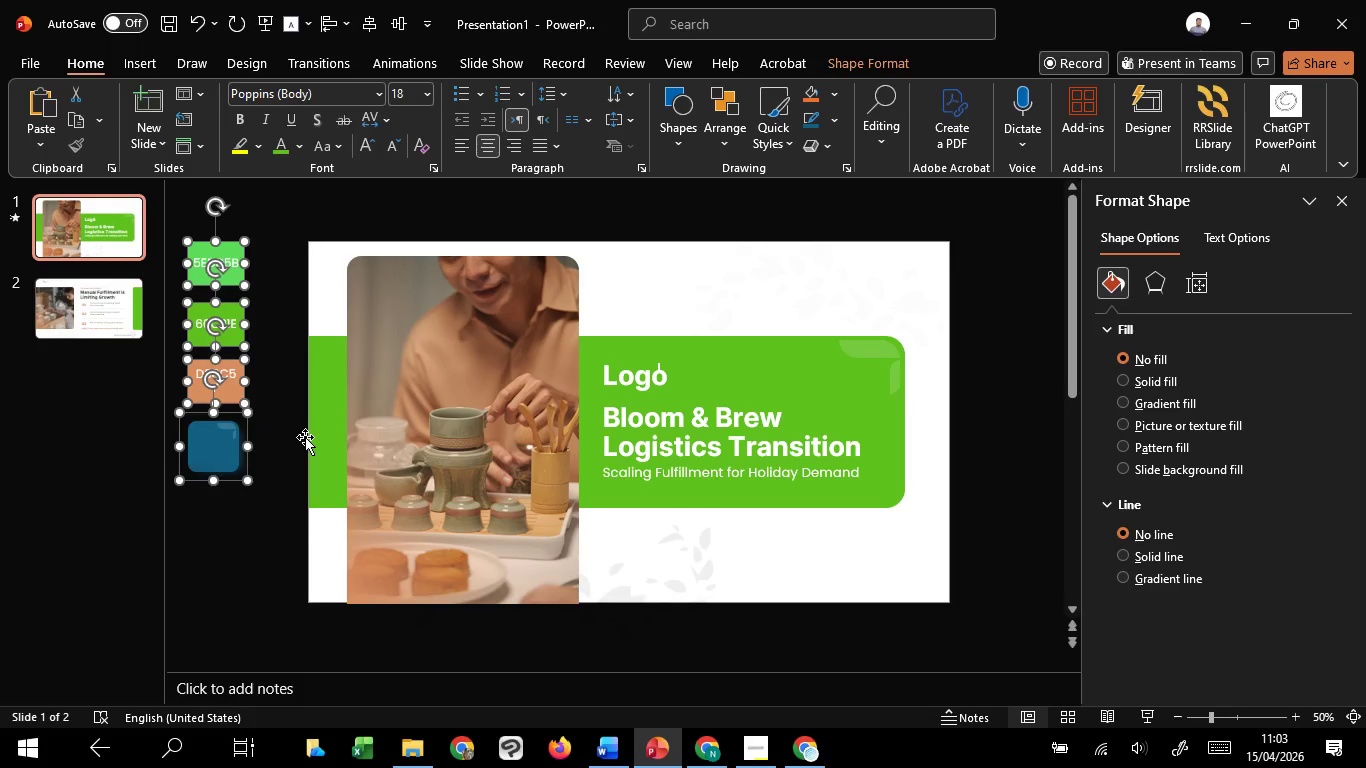 
key(Control+C)
 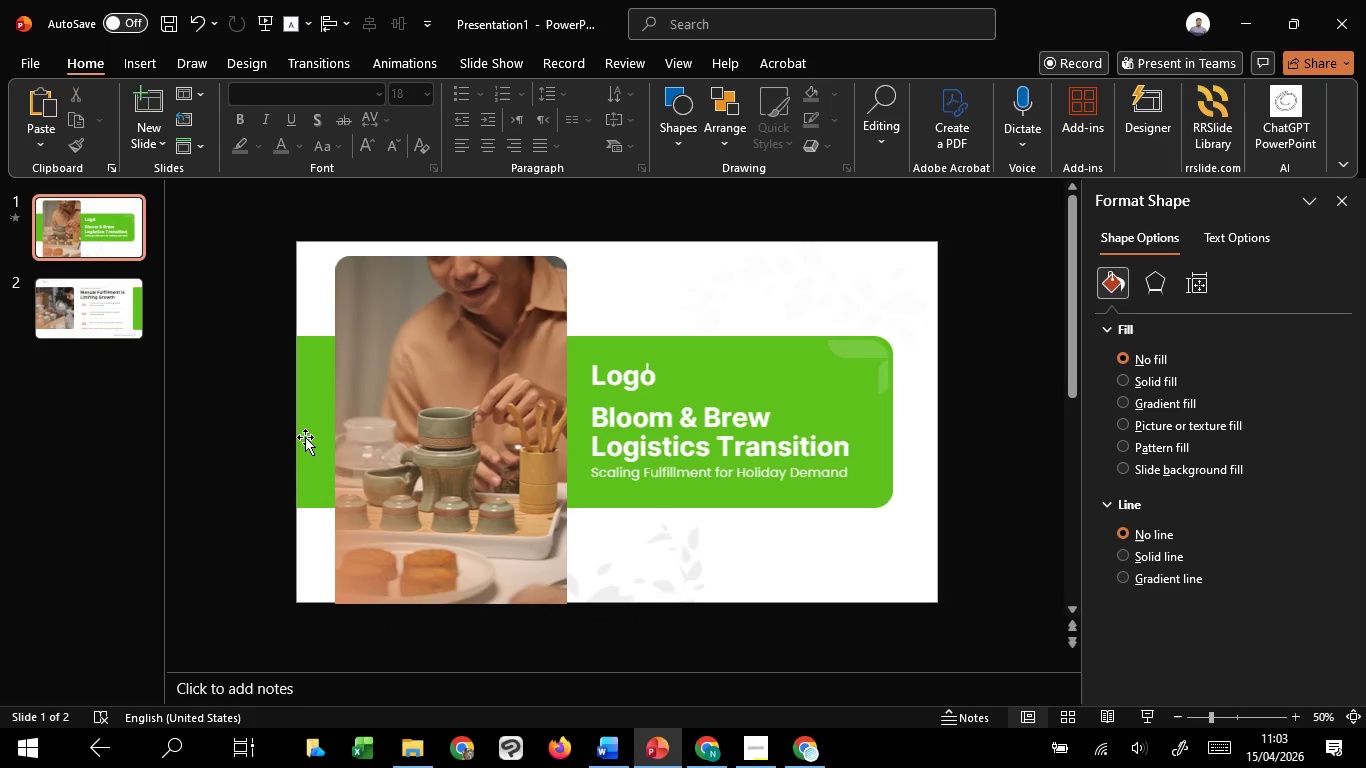 
key(Delete)
 